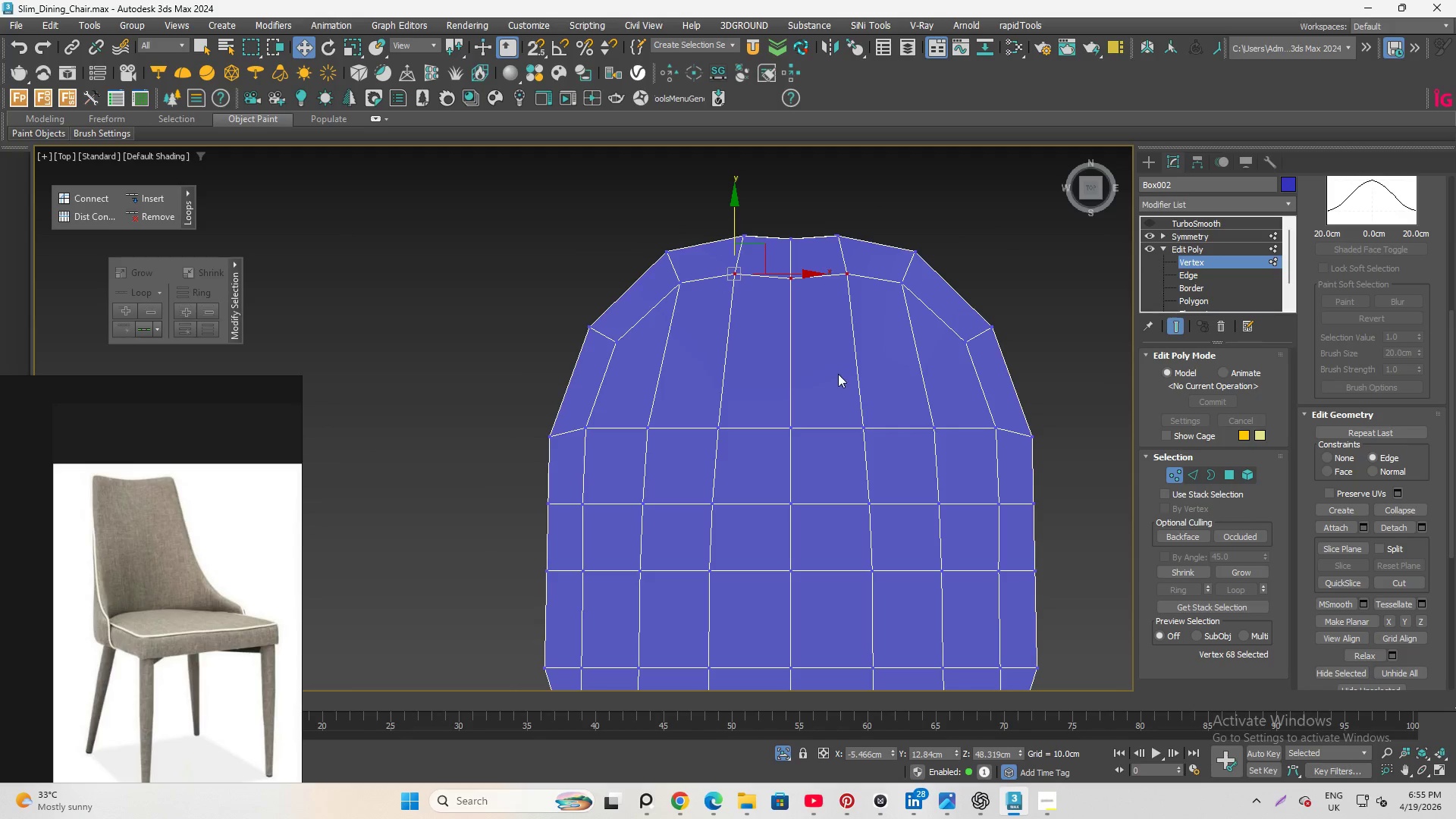 
scroll: coordinate [839, 374], scroll_direction: up, amount: 1.0
 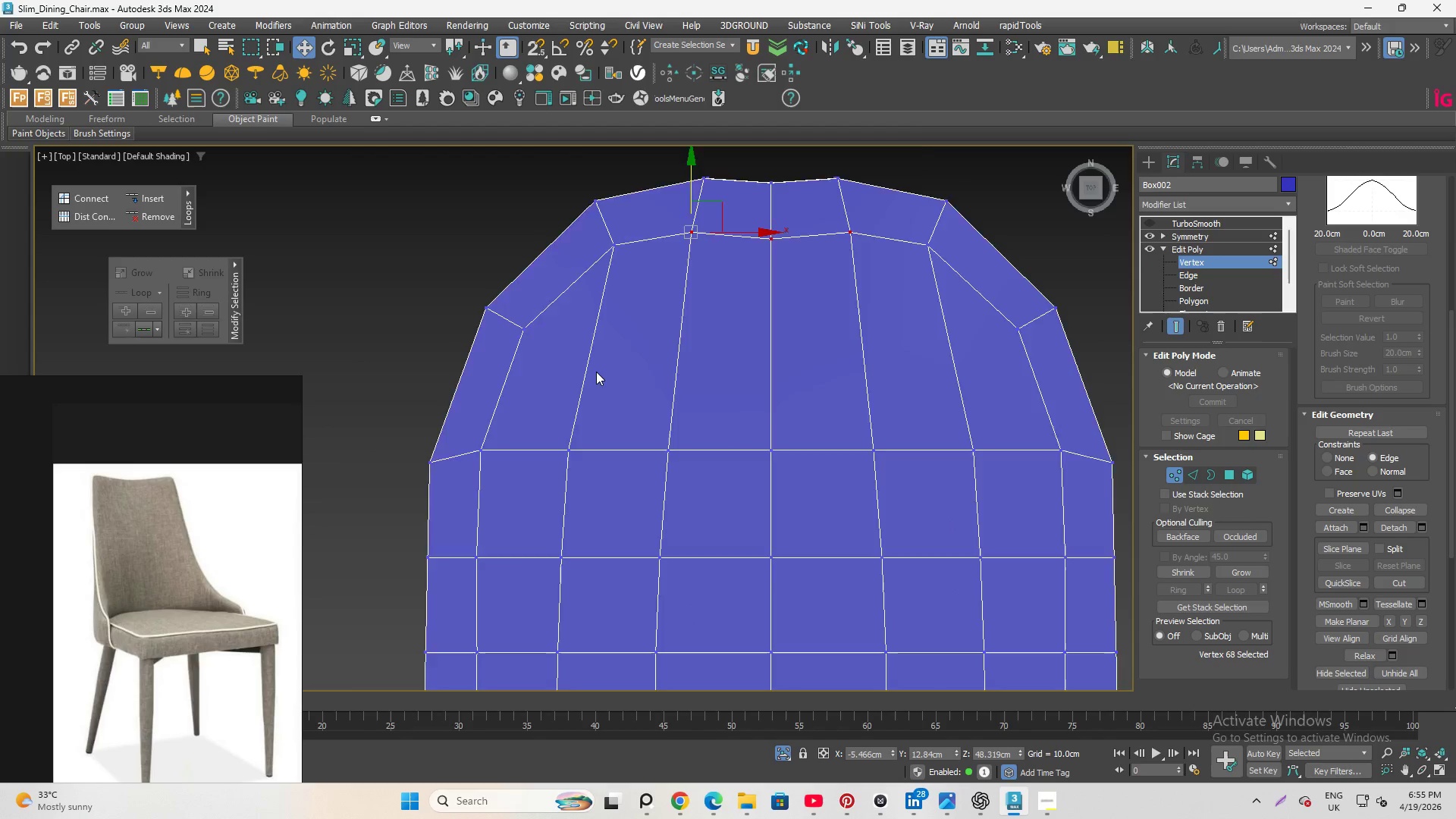 
scroll: coordinate [595, 372], scroll_direction: down, amount: 1.0
 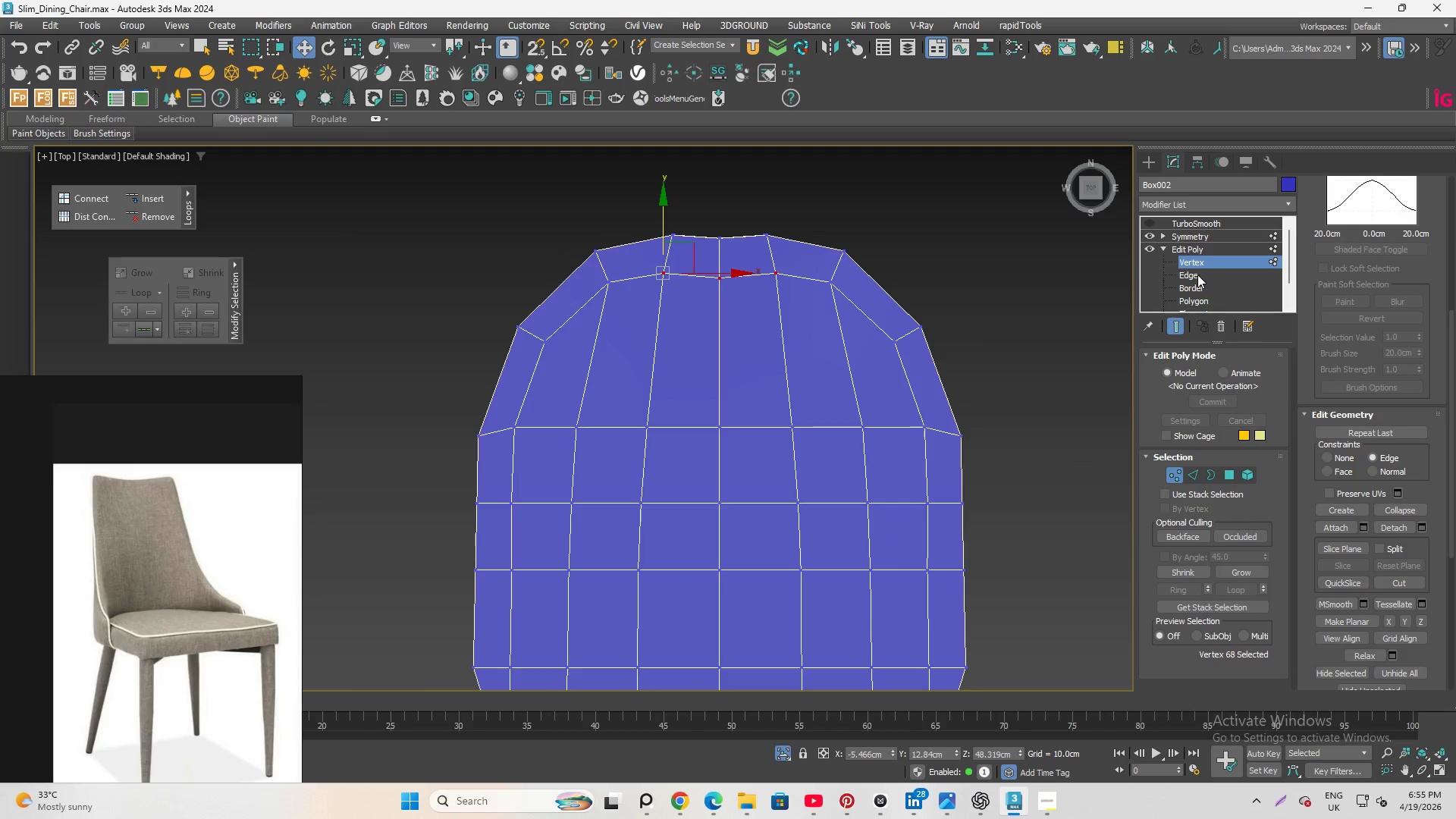 
left_click([1197, 275])
 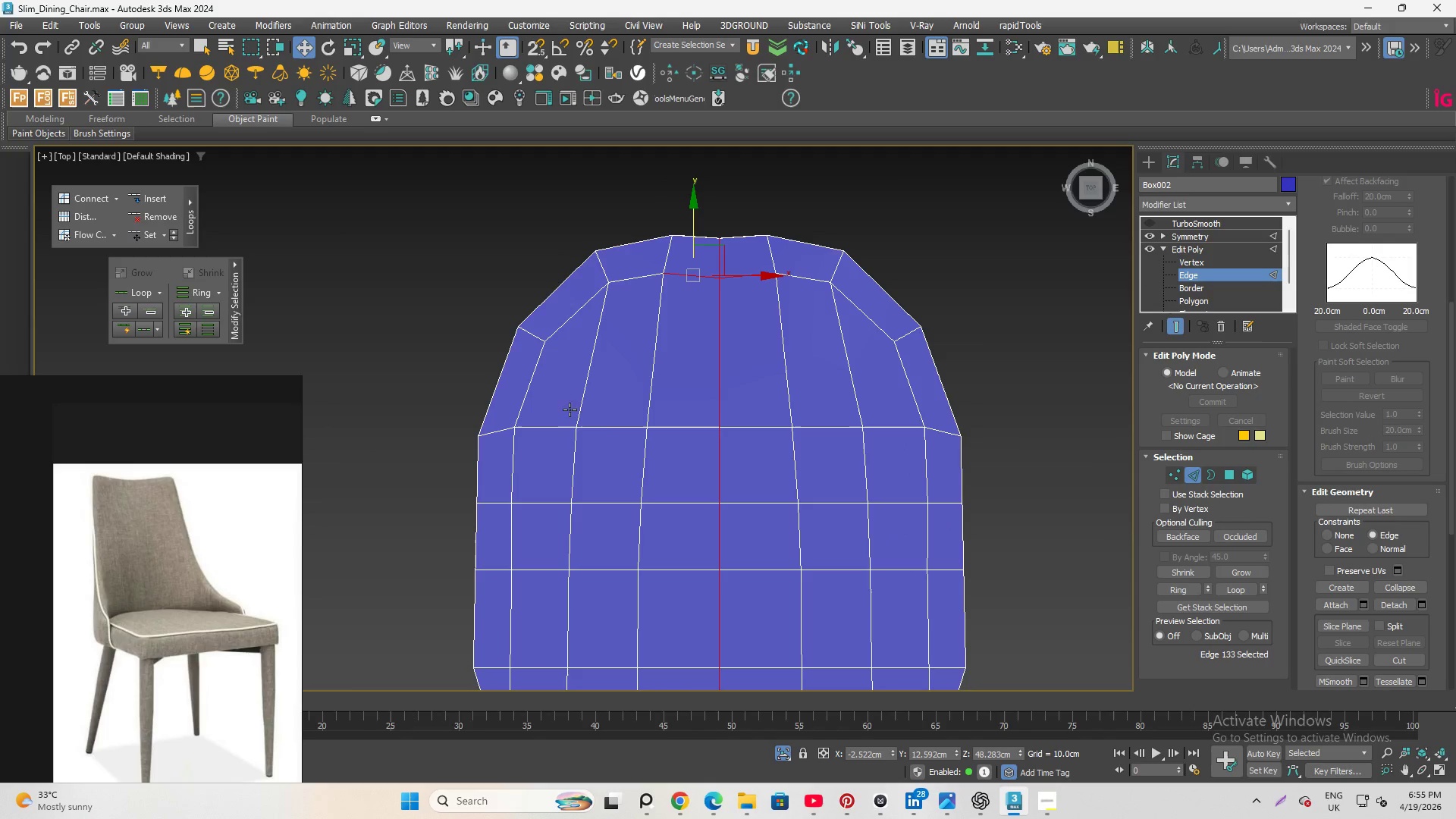 
left_click_drag(start_coordinate=[601, 402], to_coordinate=[612, 457])
 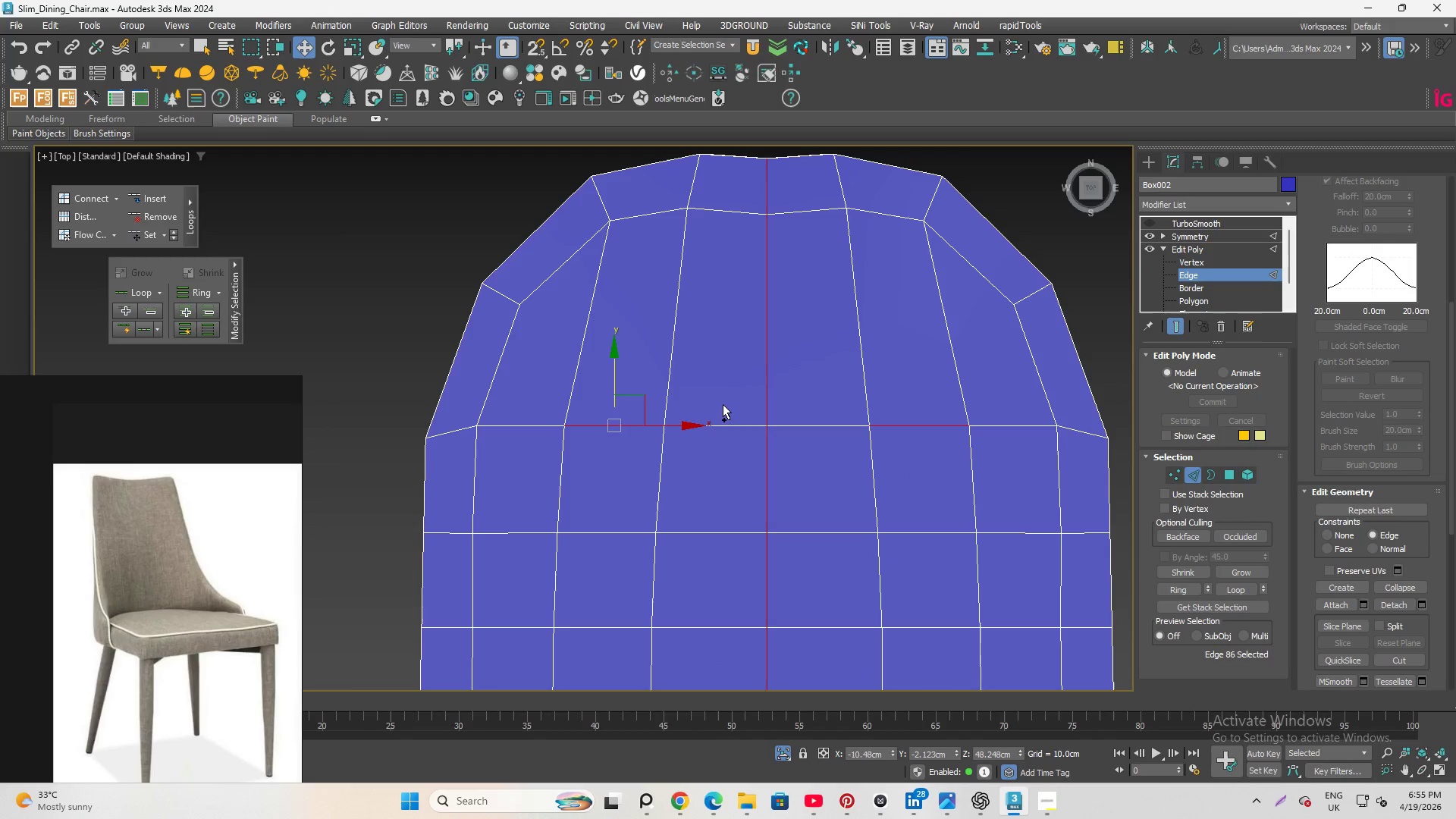 
scroll: coordinate [605, 431], scroll_direction: up, amount: 1.0
 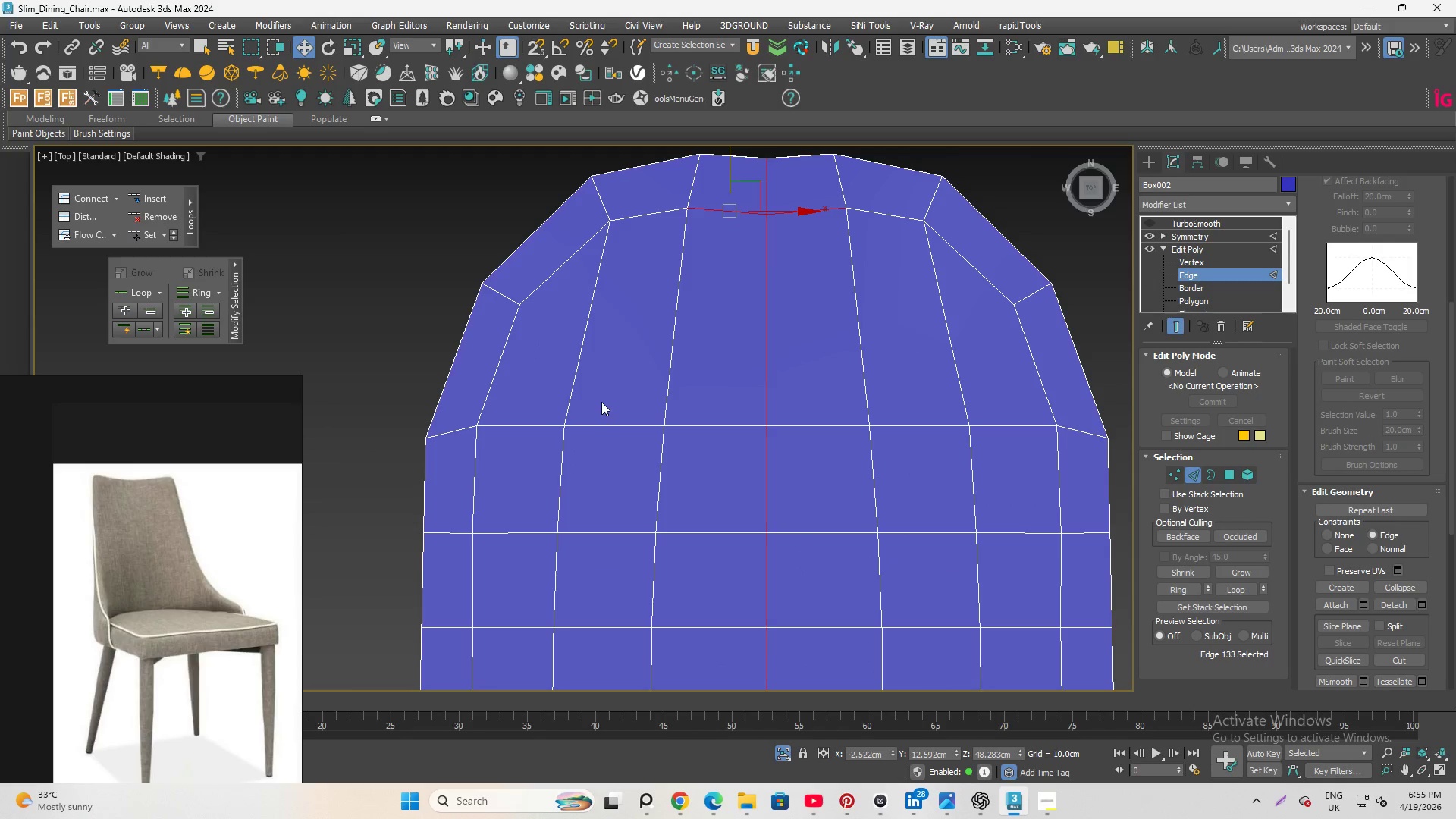 
hold_key(key=ControlLeft, duration=0.91)
left_click_drag(start_coordinate=[717, 391], to_coordinate=[744, 480])
 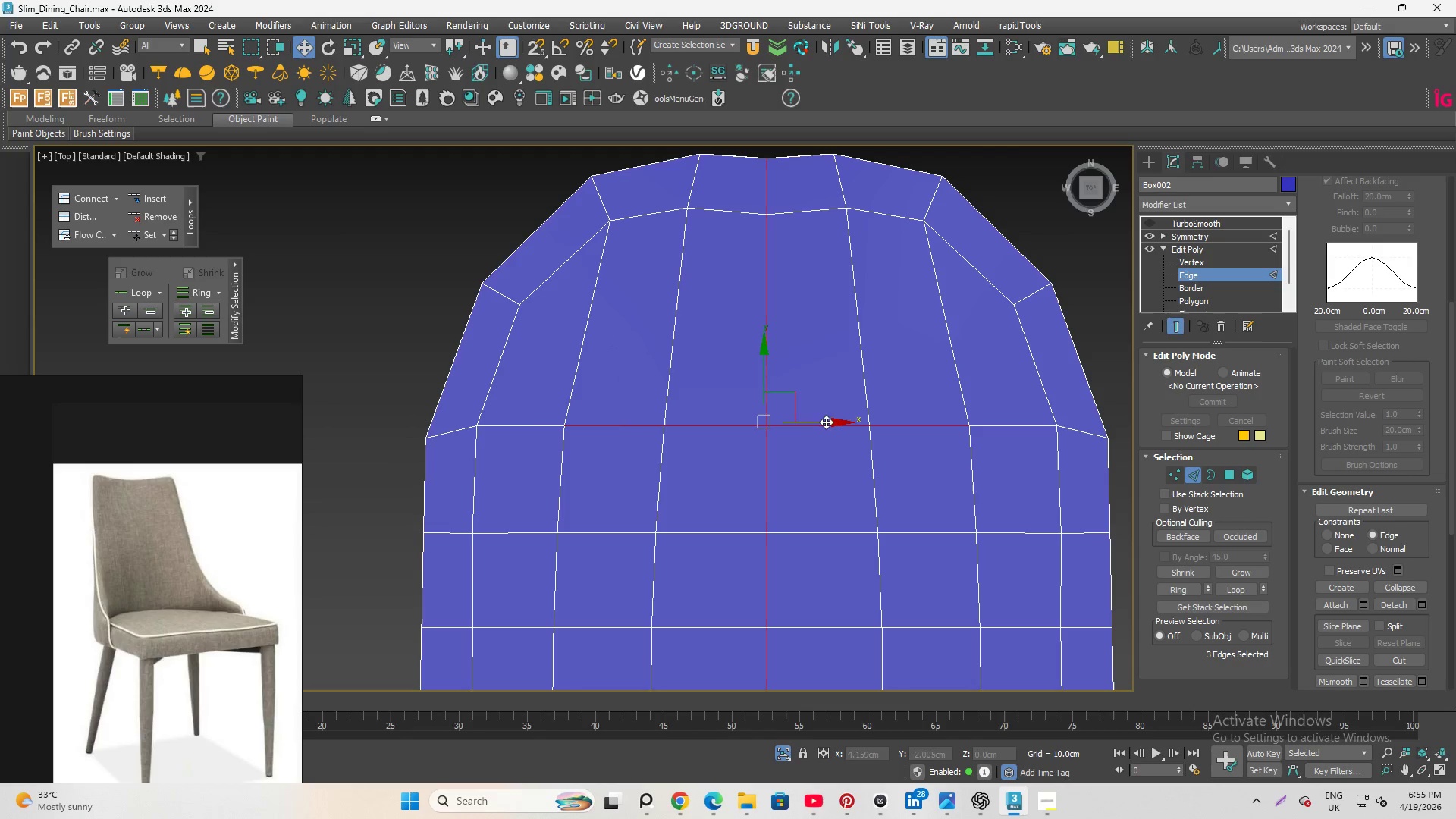 
key(Control+ControlLeft)
 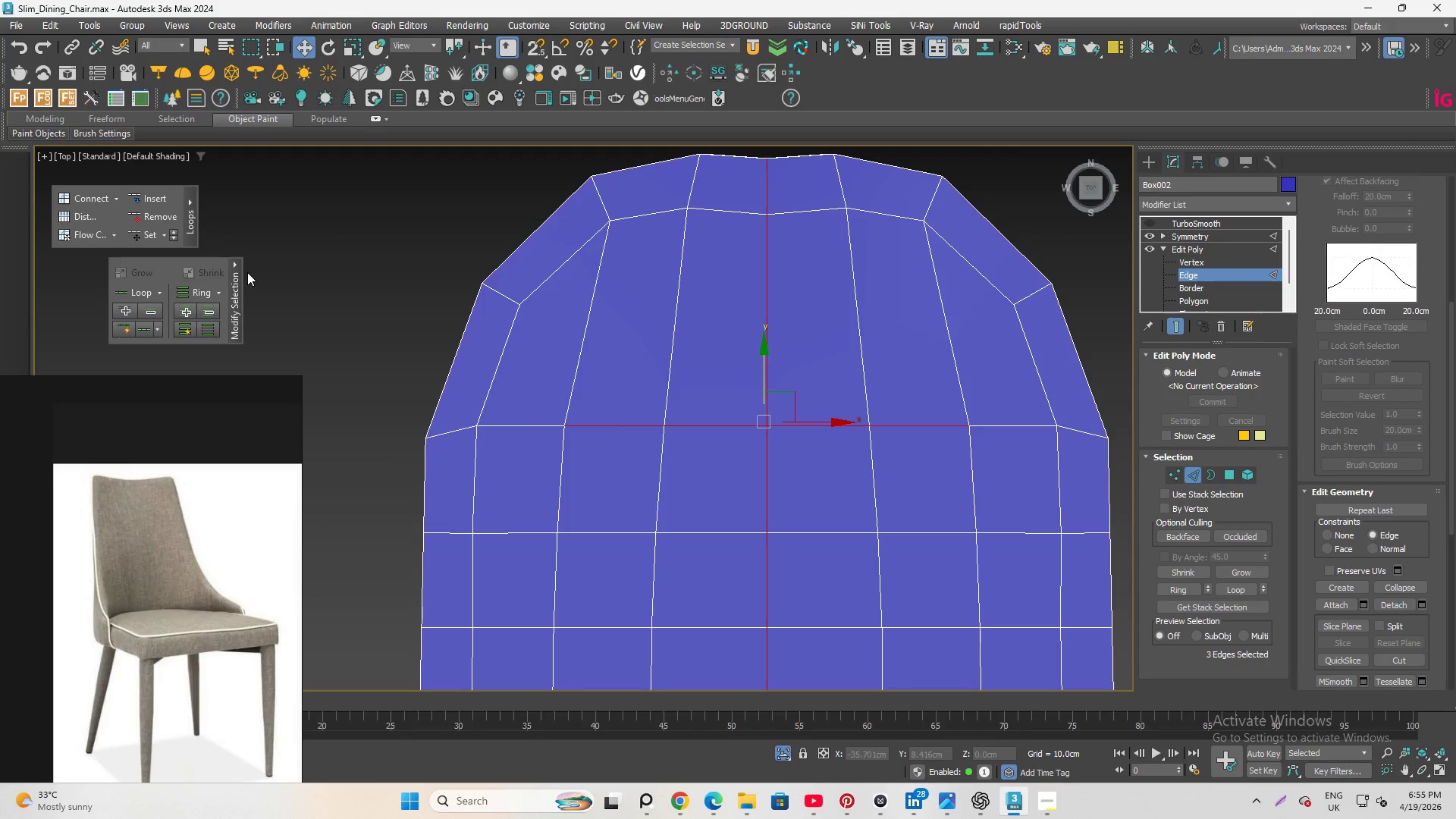 
wait(7.03)
 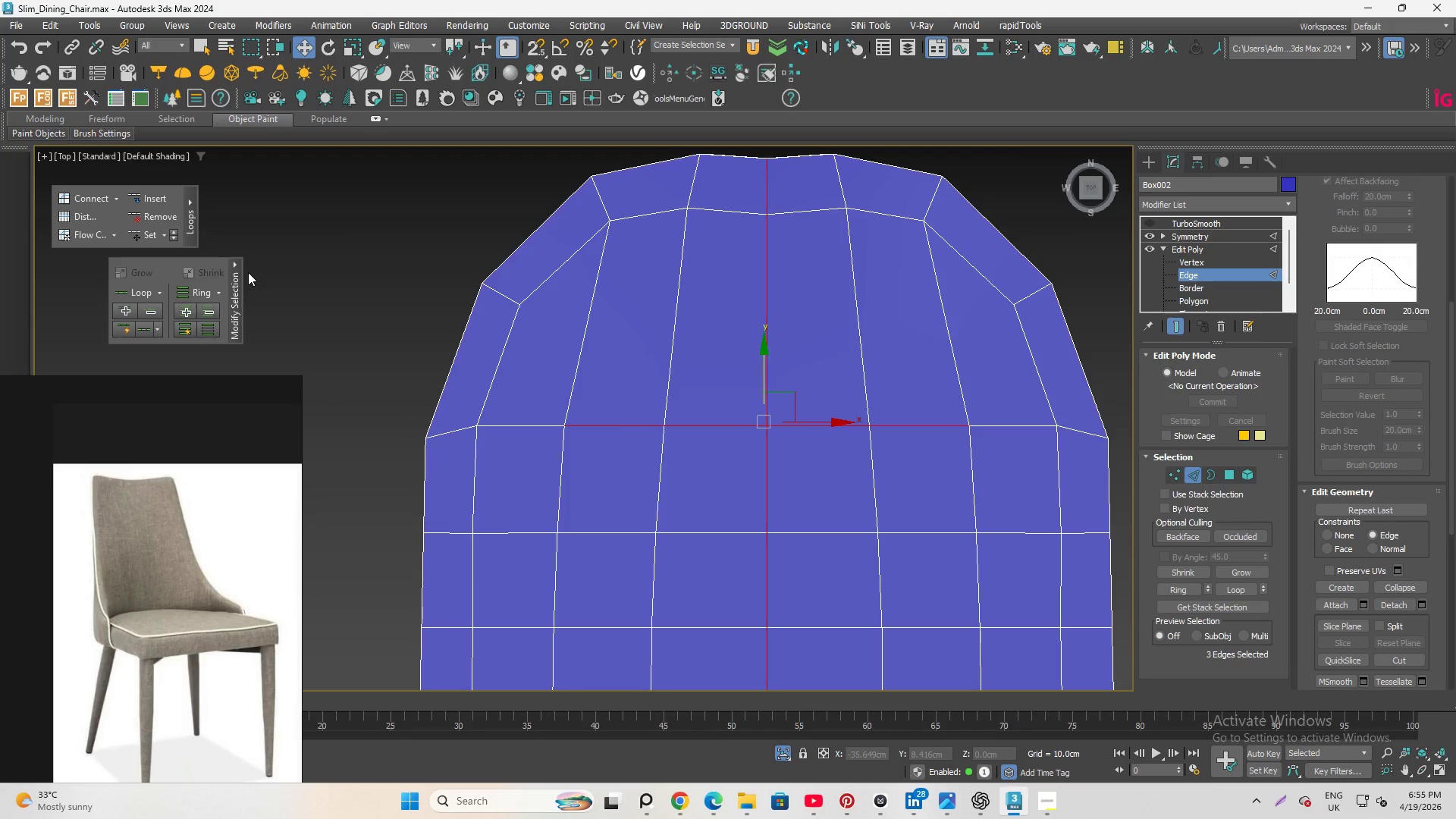 
left_click([140, 234])
 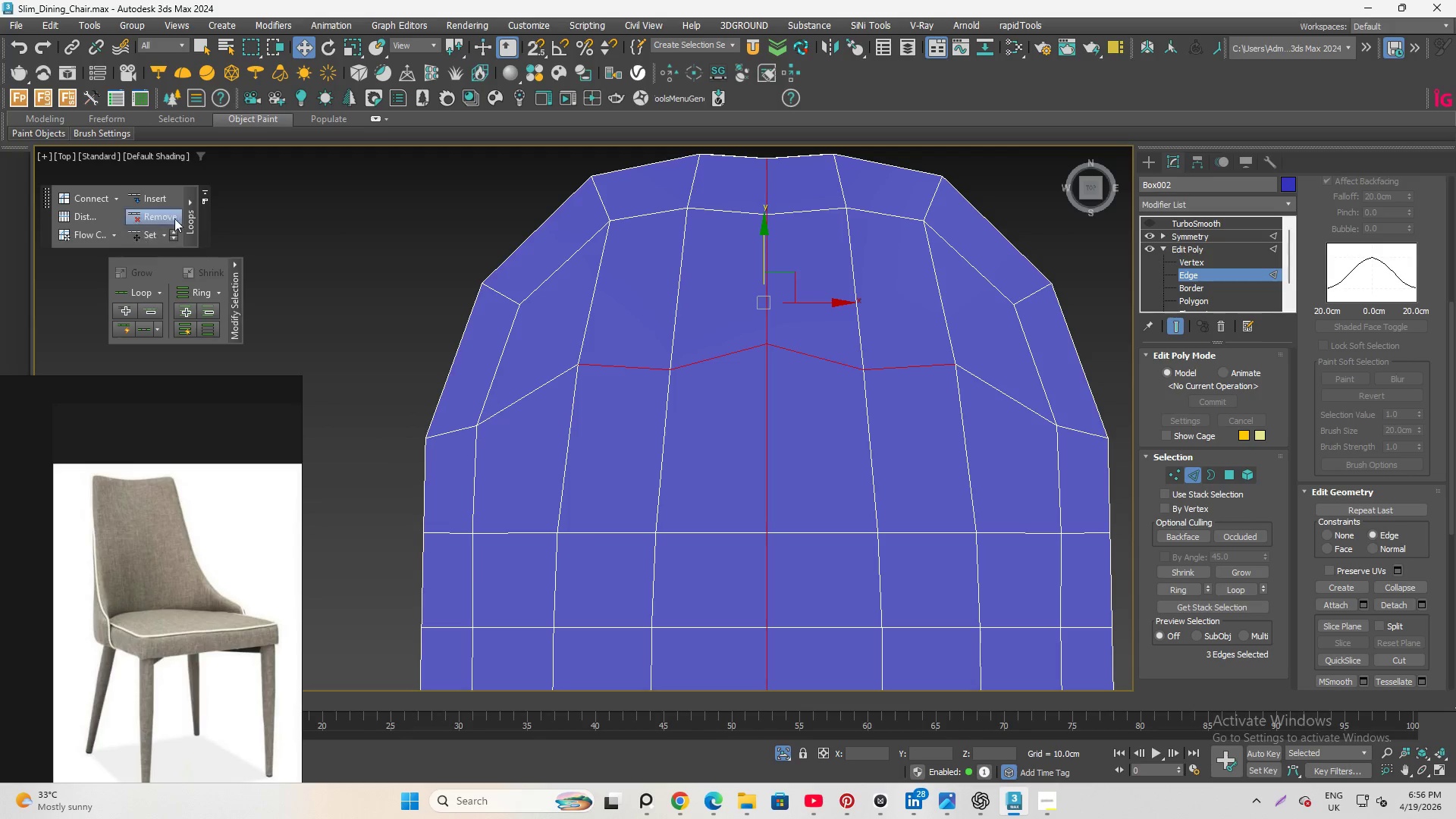 
wait(13.0)
 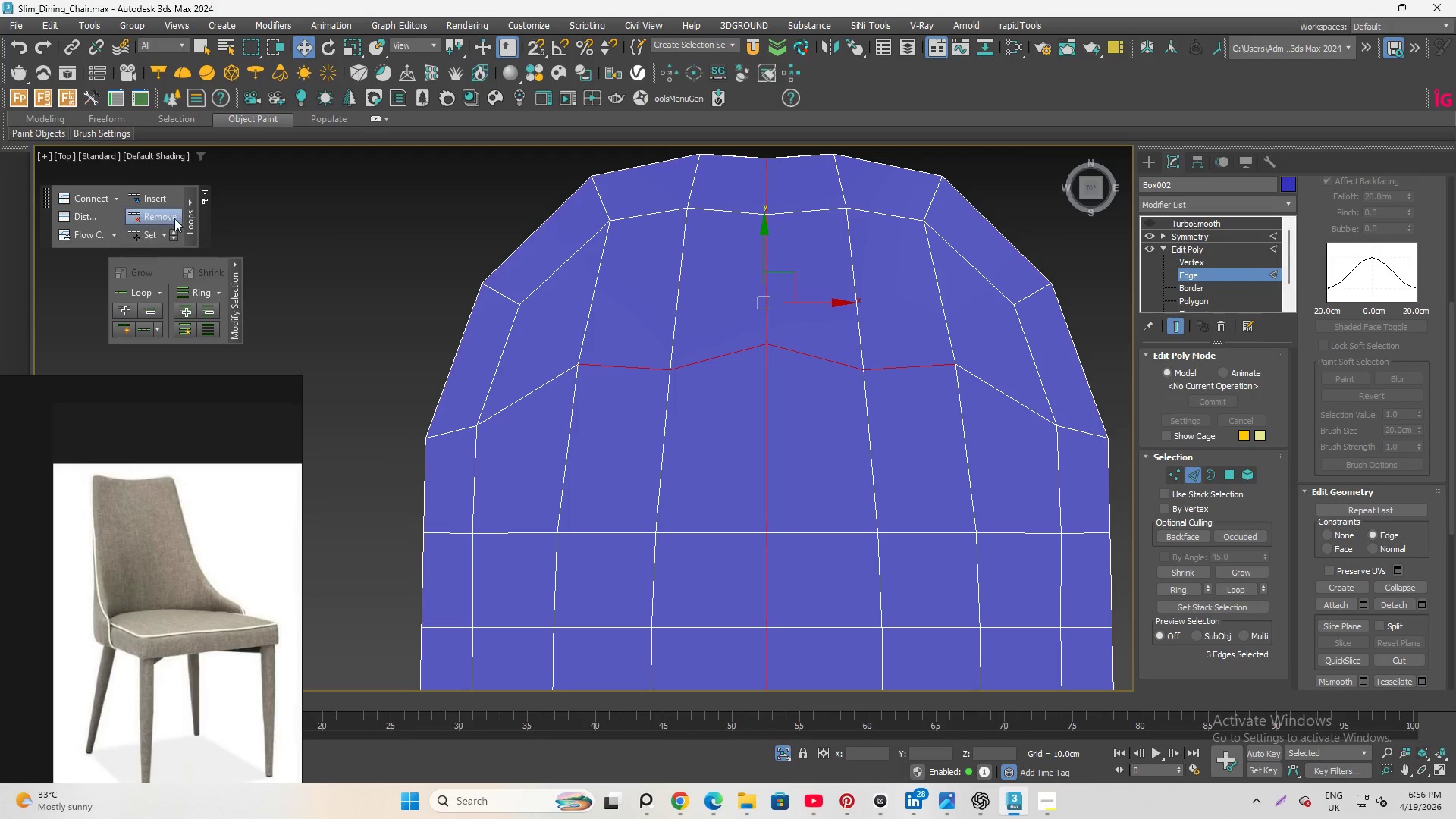 
left_click_drag(start_coordinate=[623, 424], to_coordinate=[711, 466])
 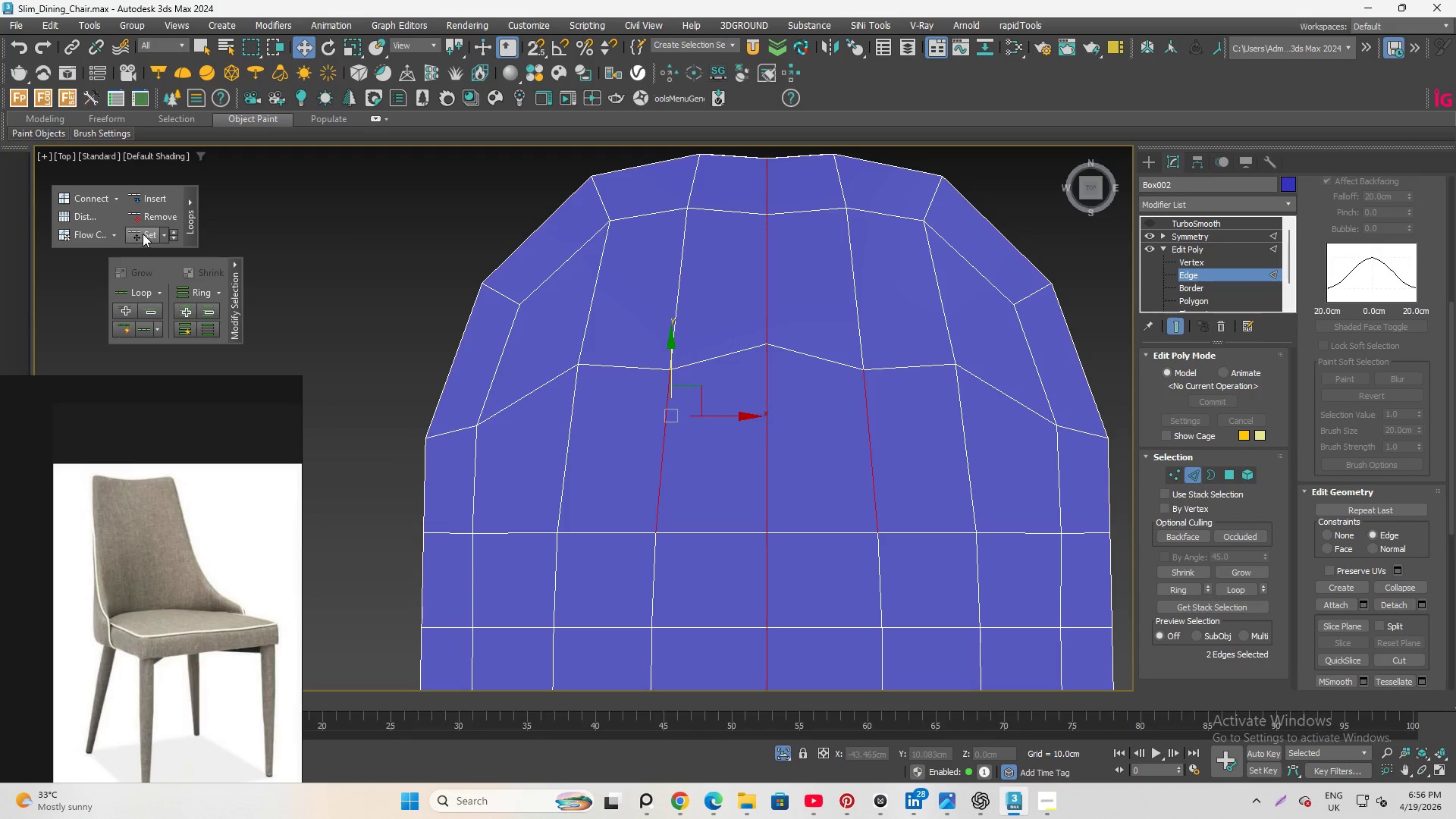 
left_click([143, 234])
 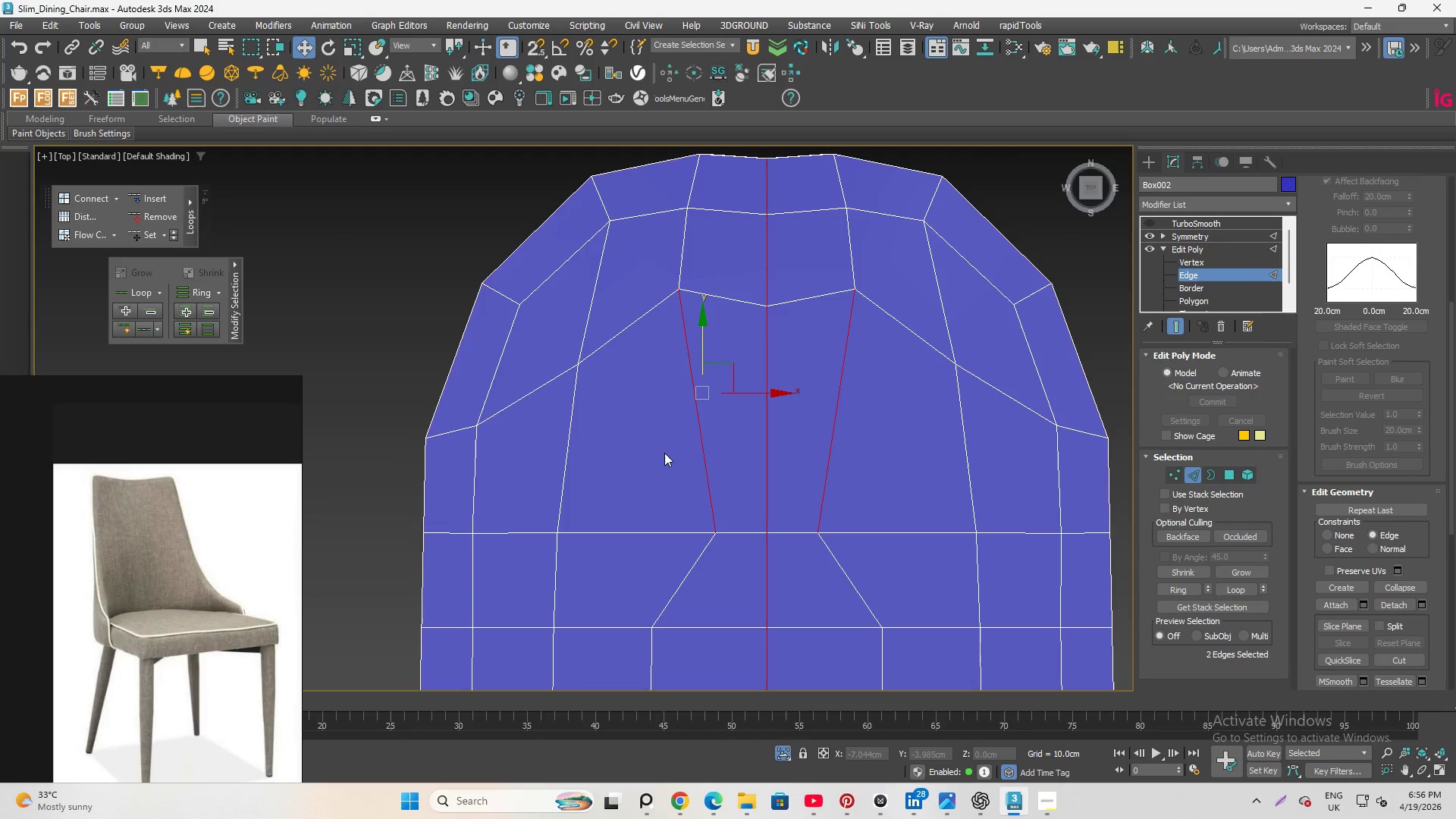 
key(Control+Z)
 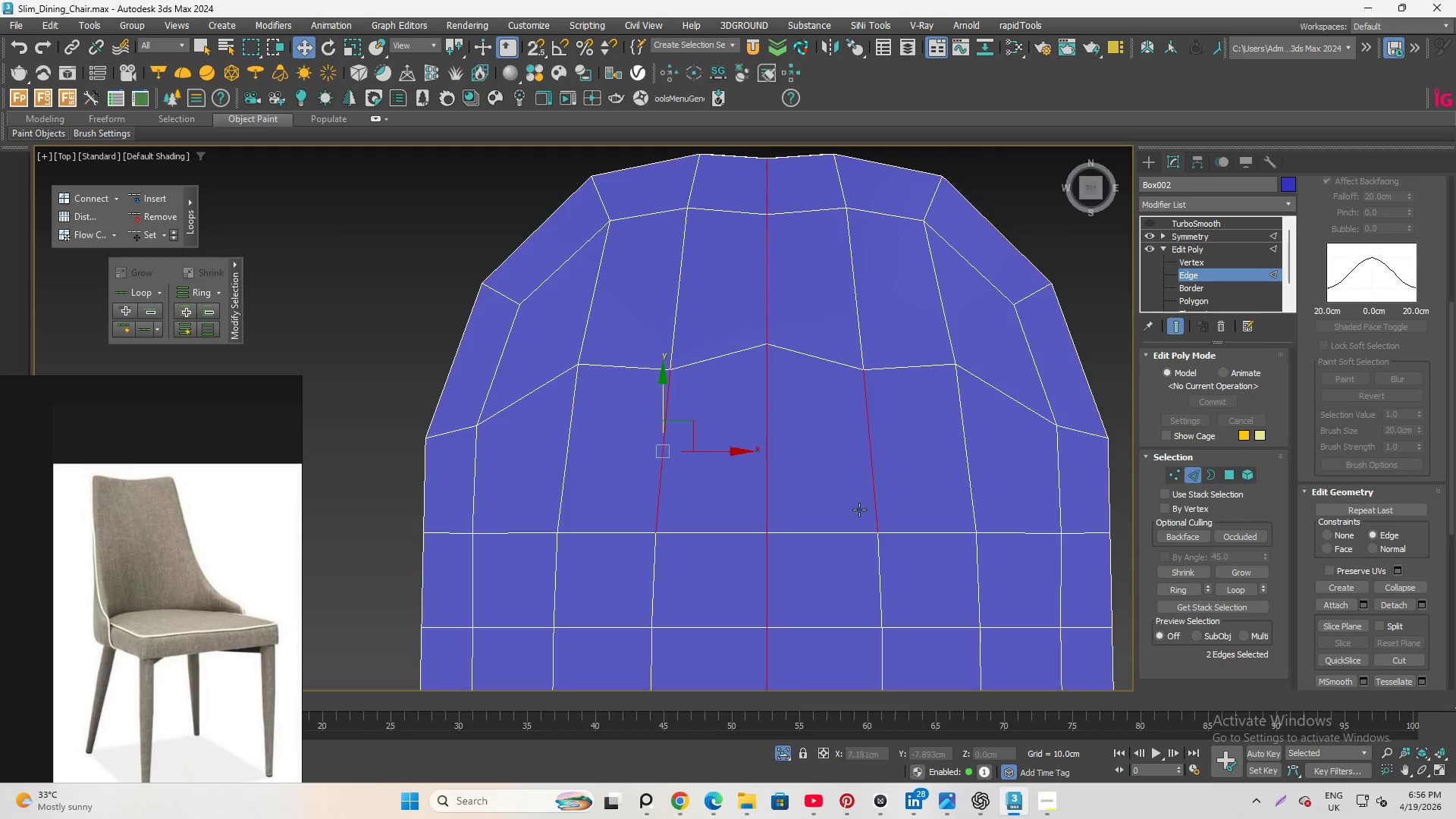 
left_click([1213, 259])
 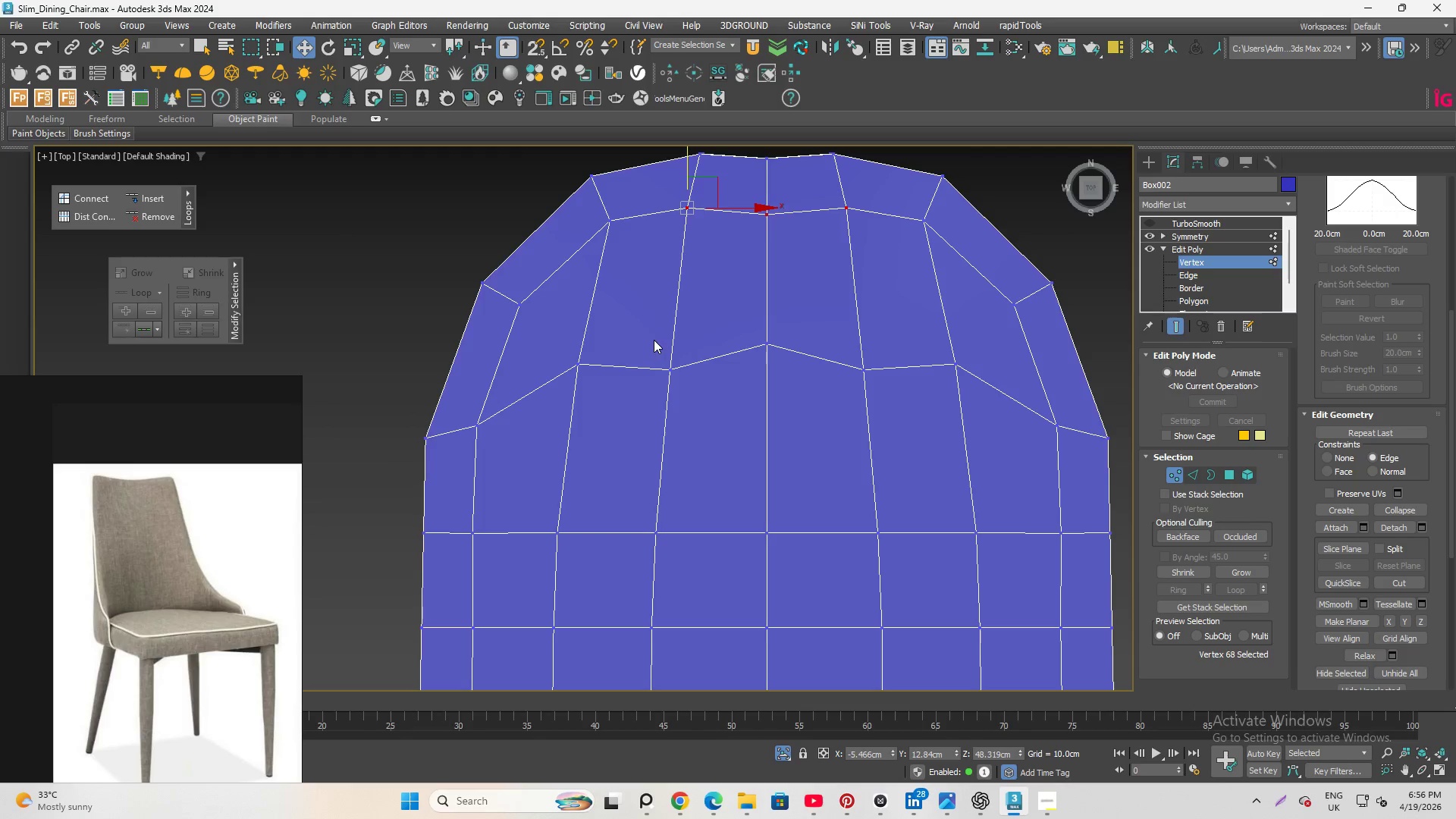 
left_click_drag(start_coordinate=[654, 339], to_coordinate=[706, 396])
 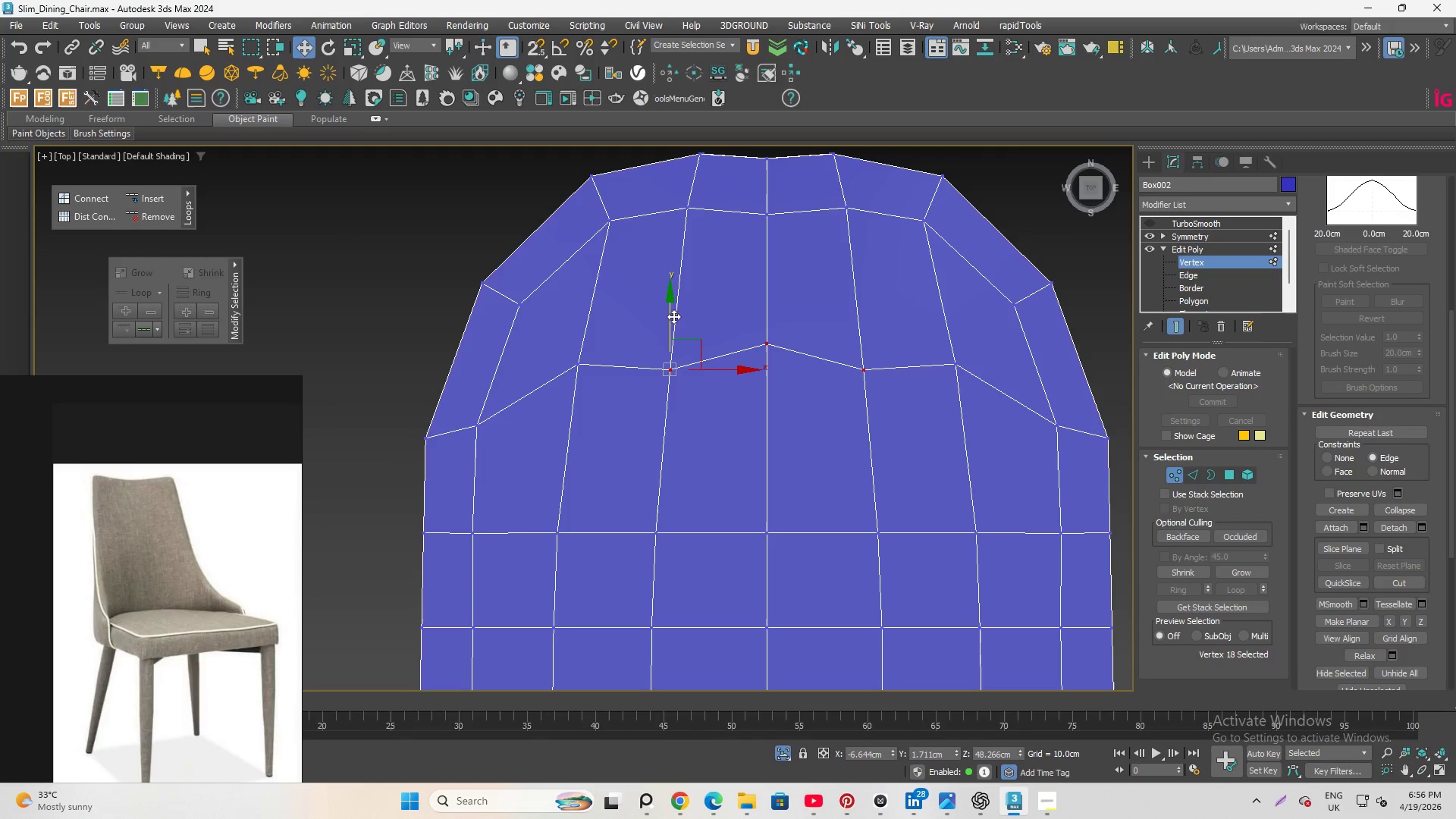 
left_click_drag(start_coordinate=[668, 310], to_coordinate=[667, 283])
 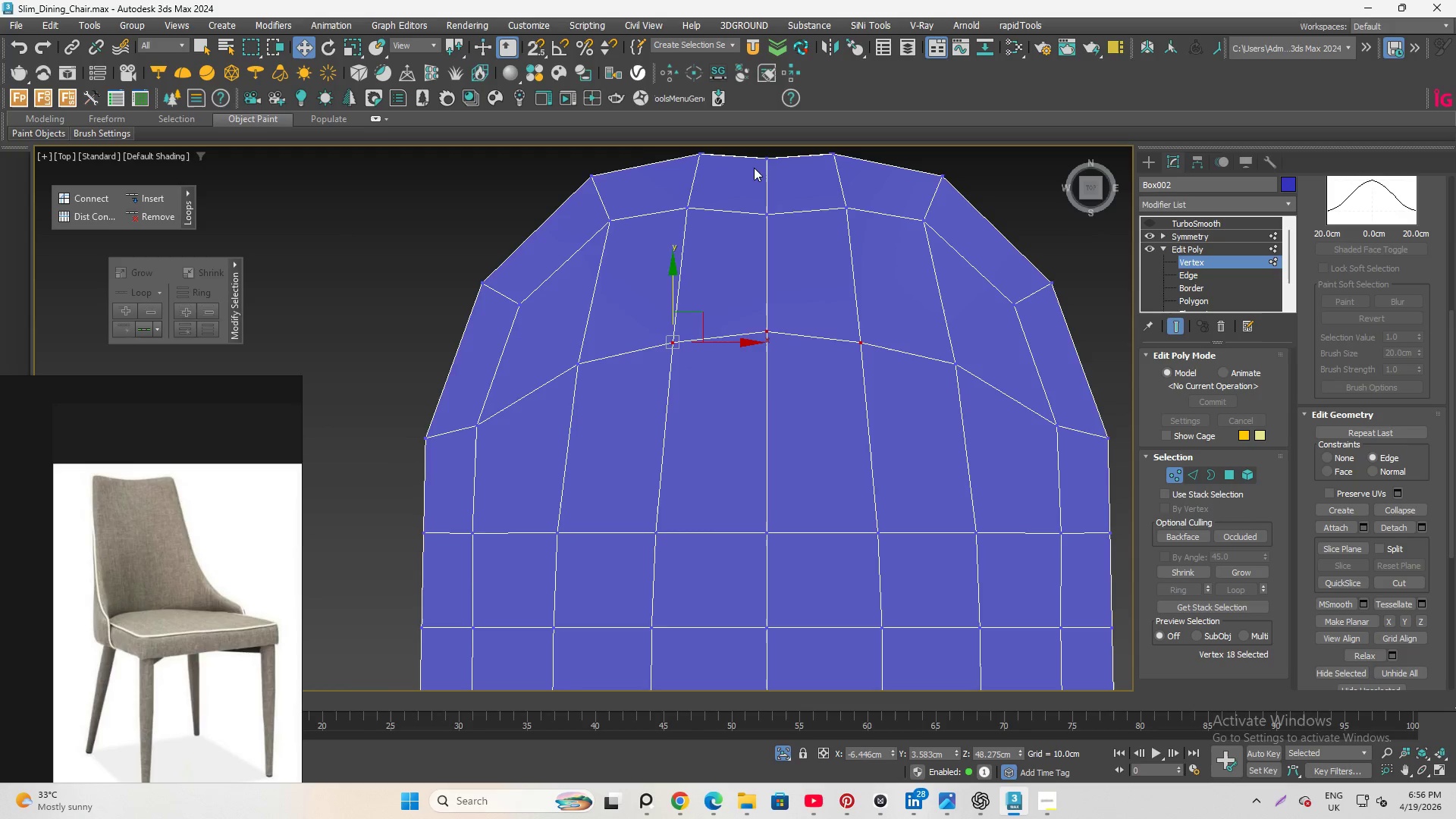 
scroll: coordinate [761, 166], scroll_direction: up, amount: 1.0
 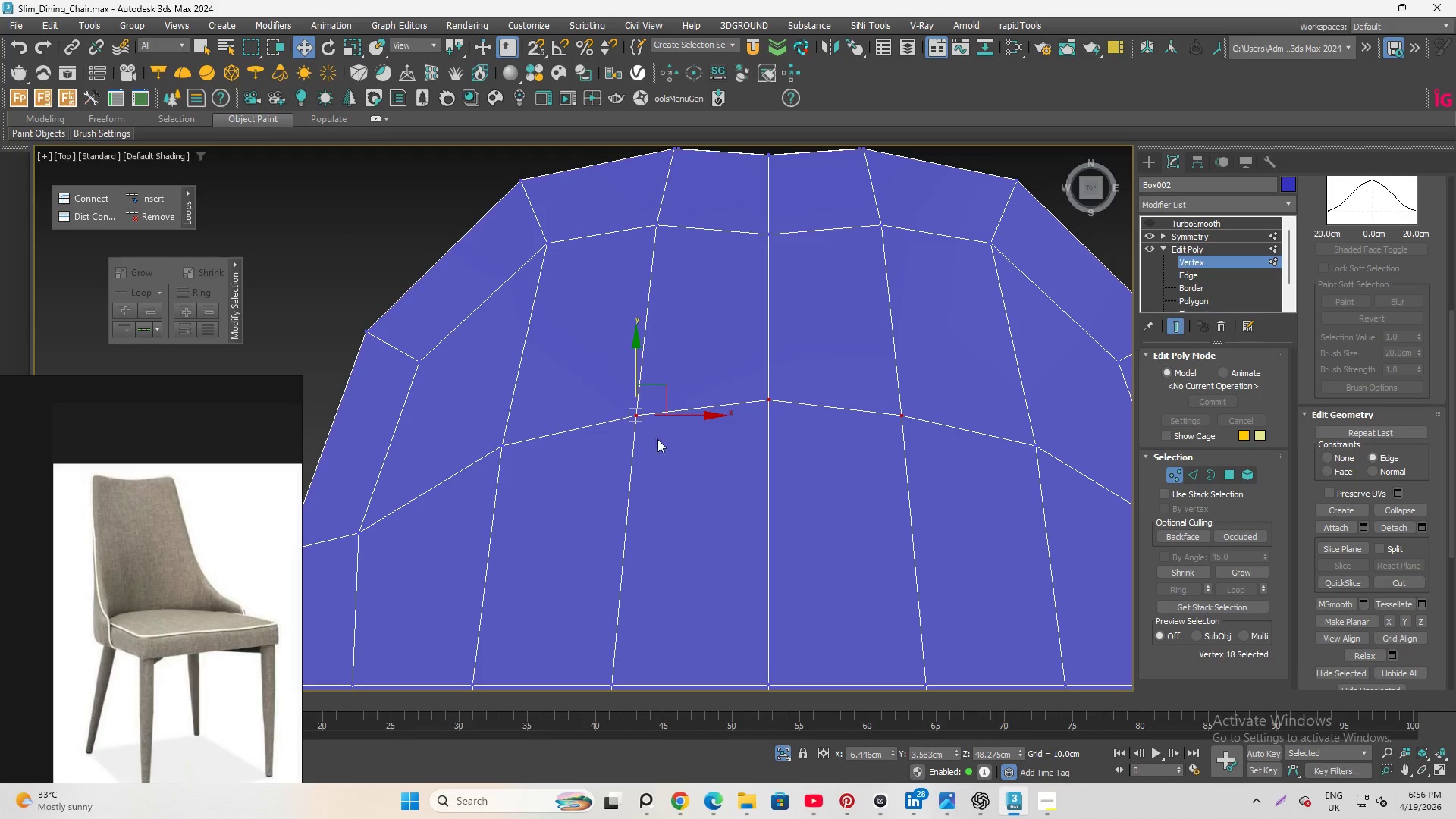 
scroll: coordinate [639, 487], scroll_direction: down, amount: 1.0
 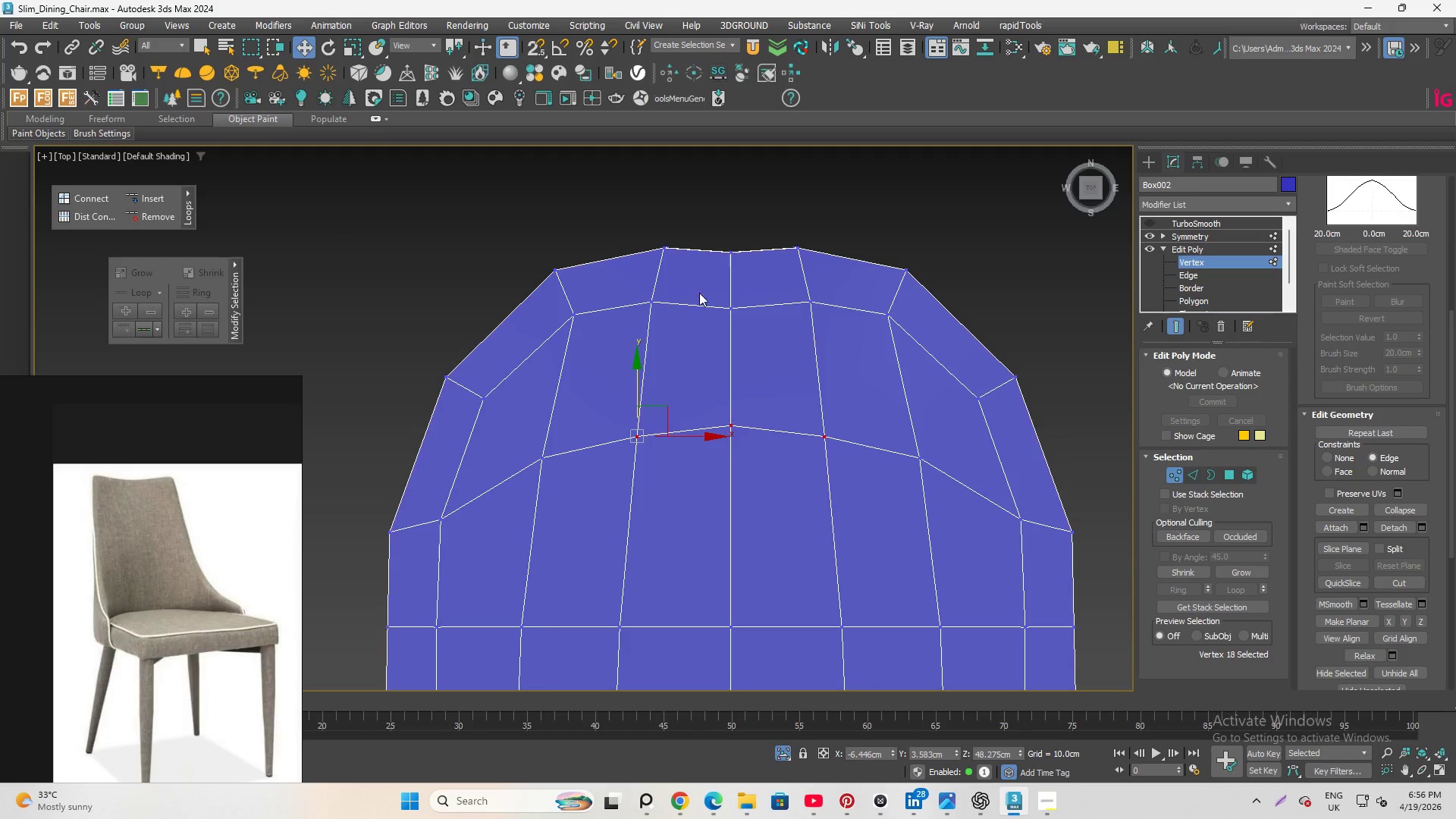 
scroll: coordinate [733, 265], scroll_direction: up, amount: 1.0
 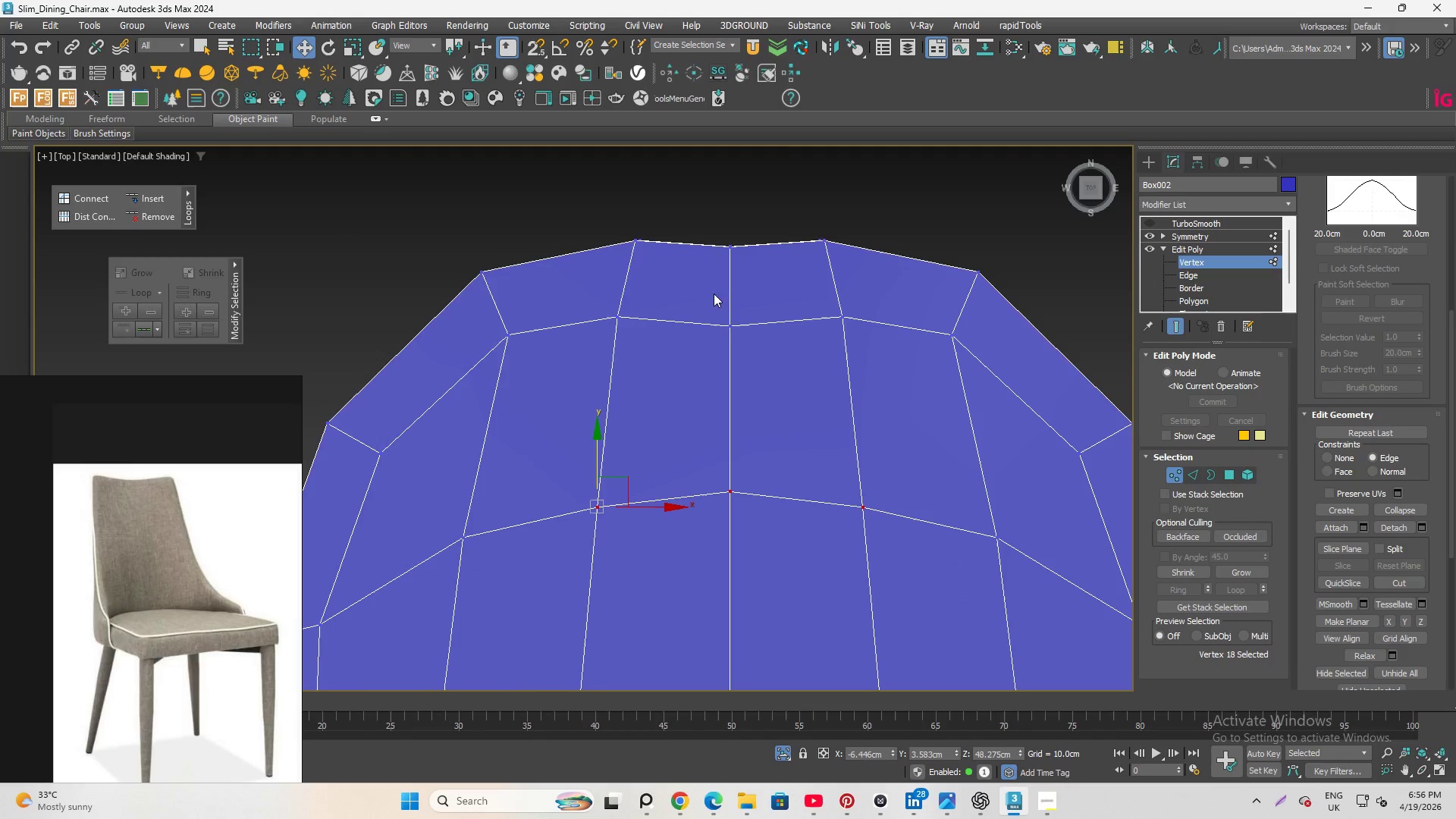 
left_click_drag(start_coordinate=[714, 298], to_coordinate=[743, 342])
 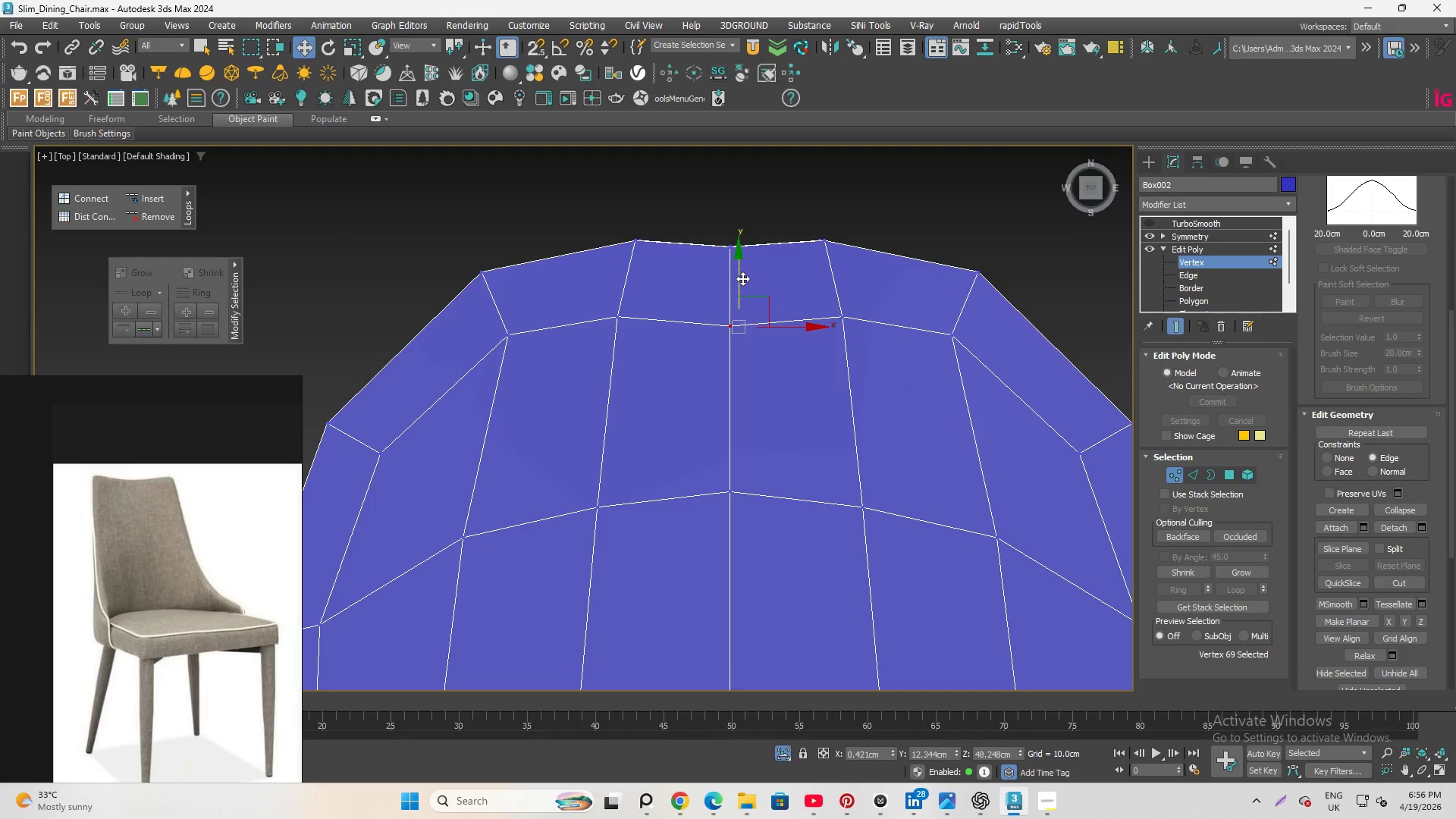 
left_click_drag(start_coordinate=[742, 278], to_coordinate=[742, 268])
 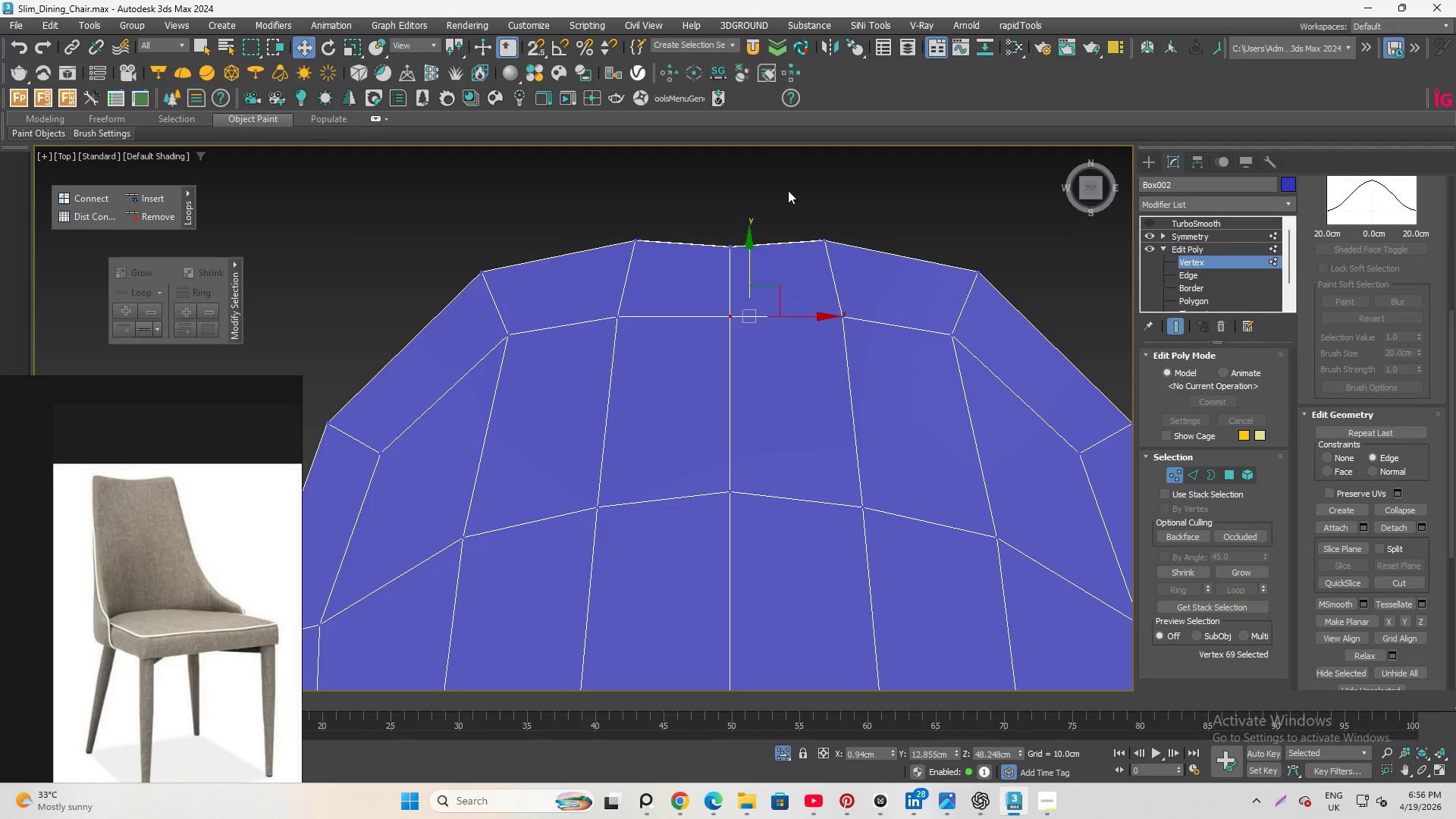 
left_click([790, 188])
 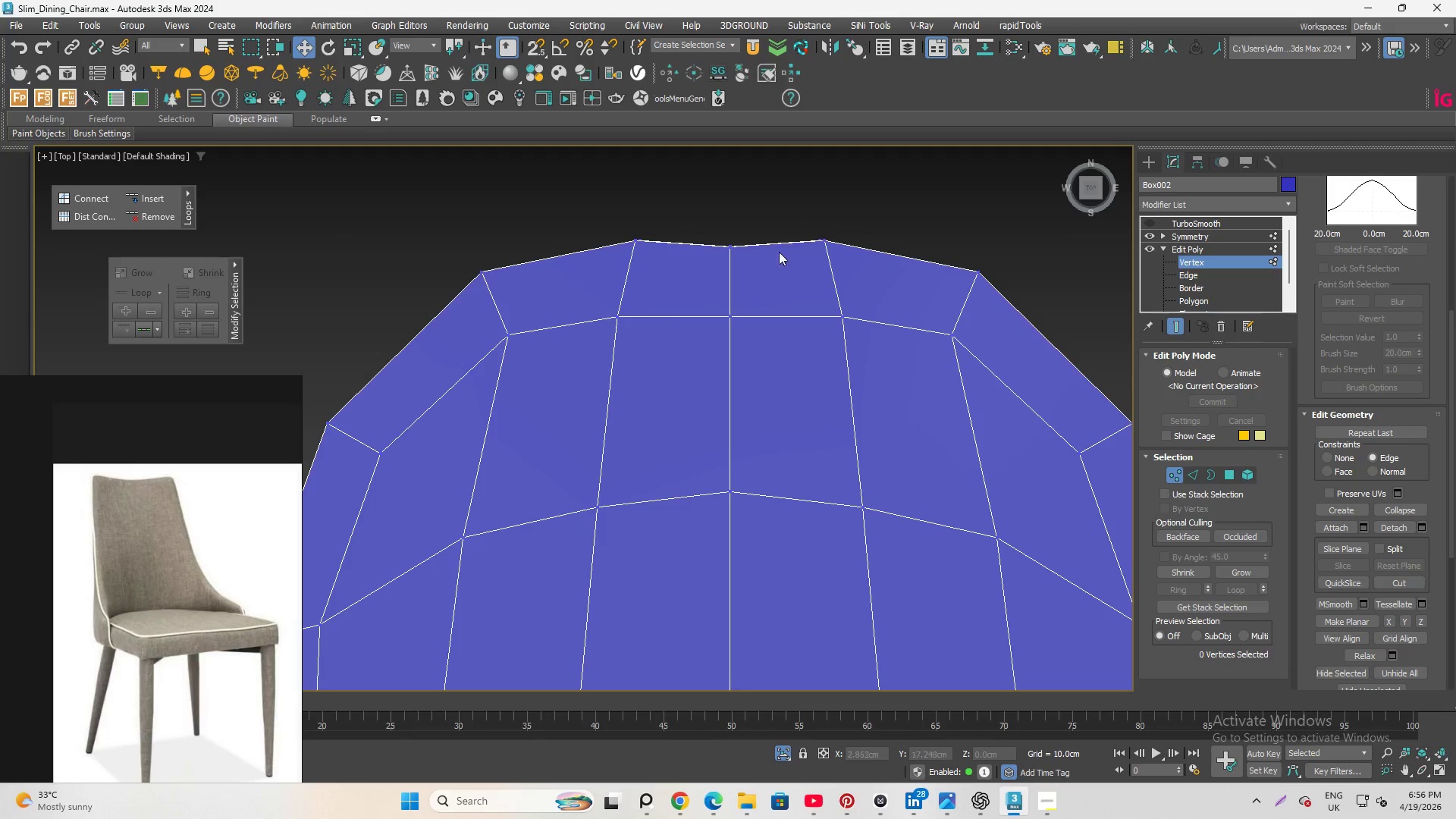 
scroll: coordinate [744, 329], scroll_direction: down, amount: 3.0
 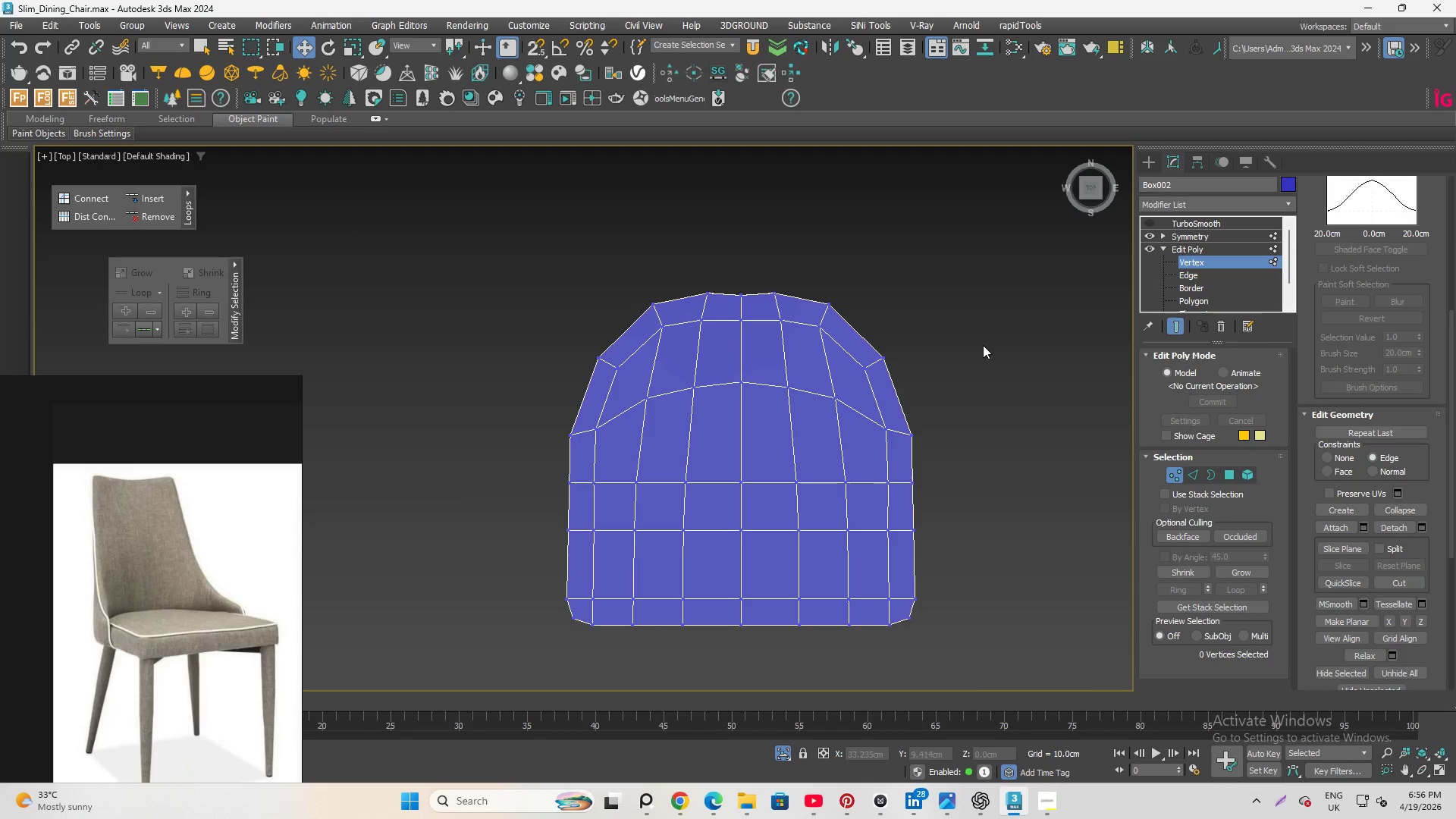 
left_click([983, 346])
 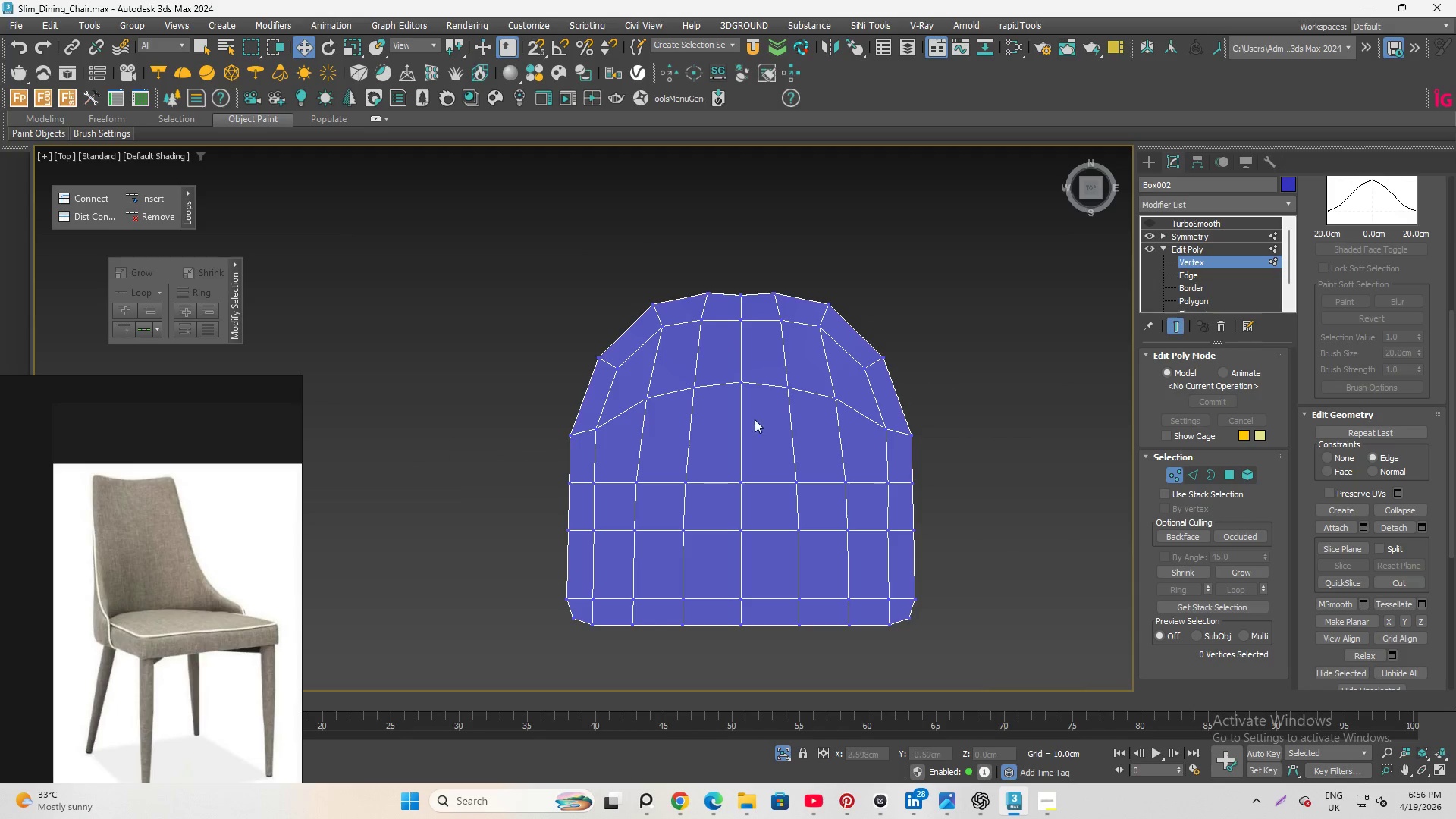 
scroll: coordinate [731, 428], scroll_direction: up, amount: 1.0
 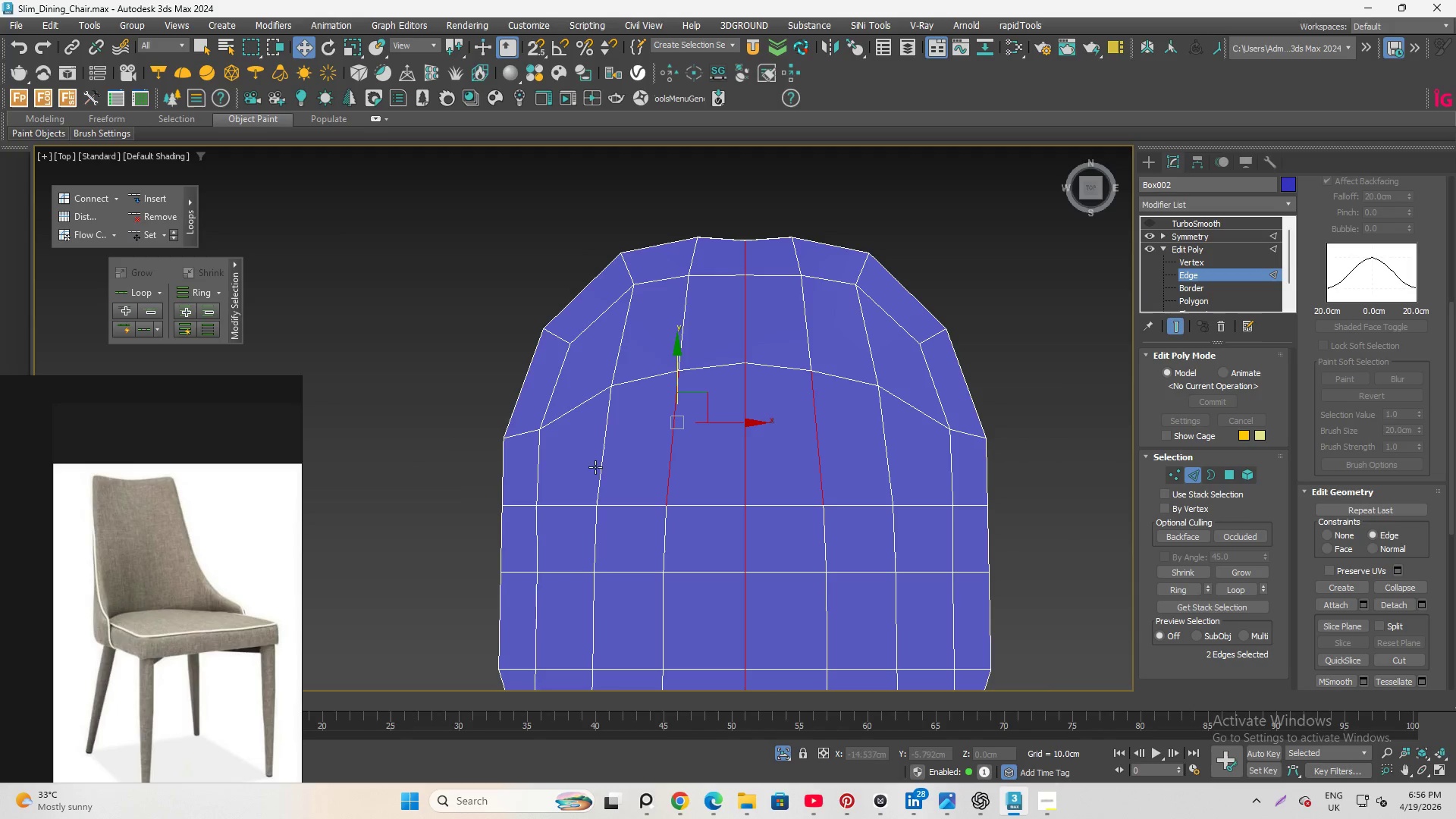 
left_click_drag(start_coordinate=[570, 463], to_coordinate=[589, 526])
 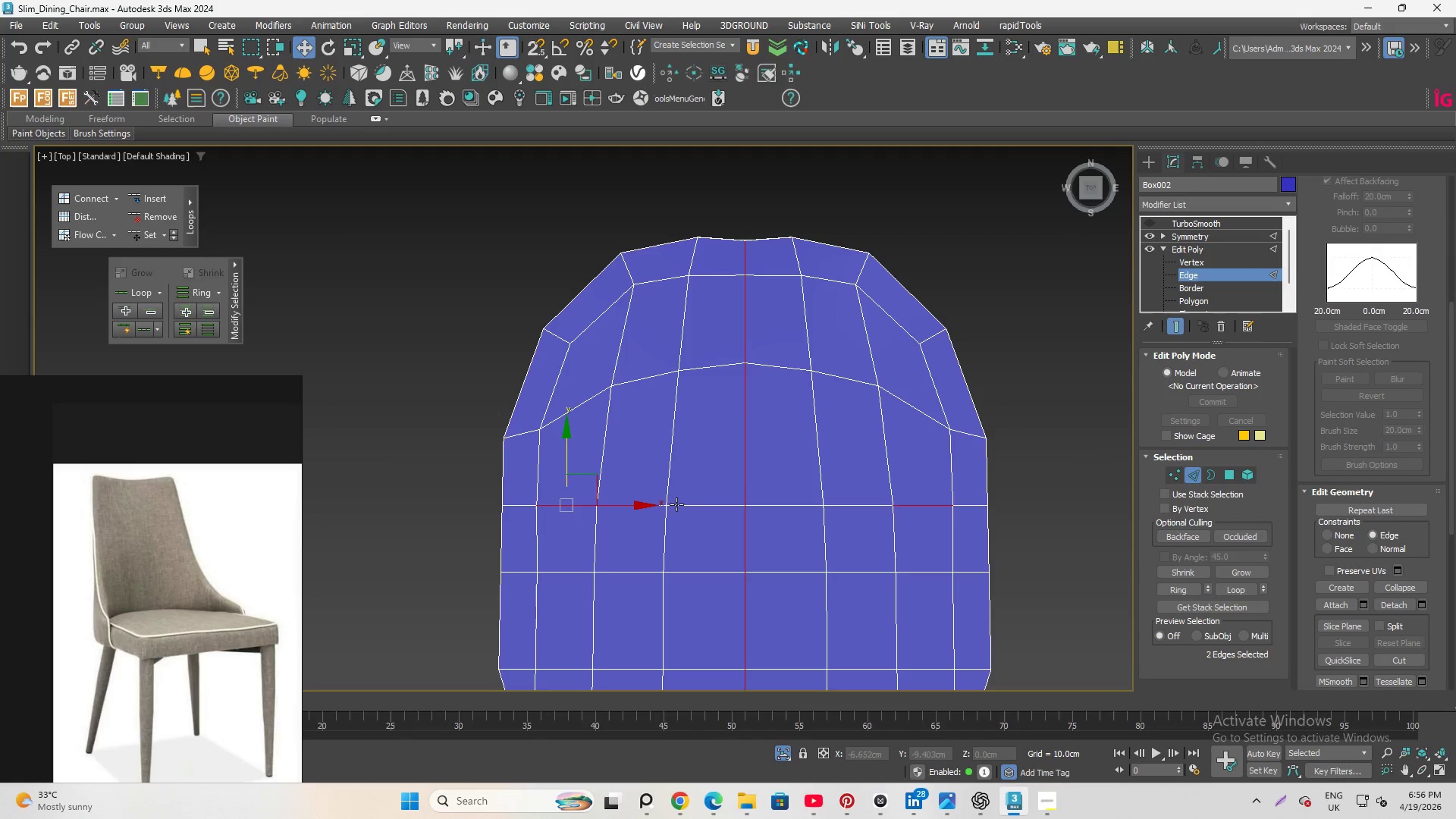 
double_click([676, 504])
 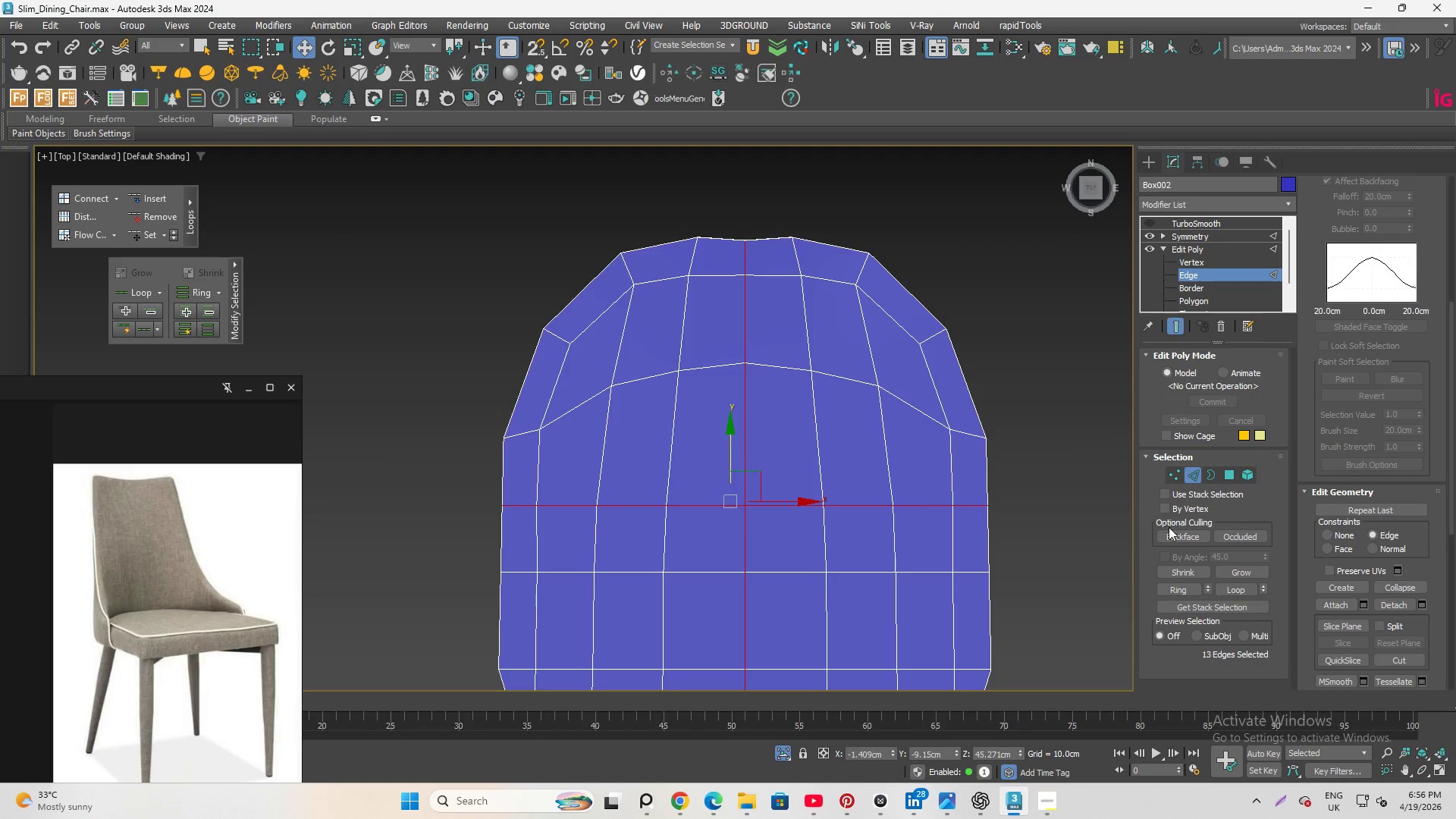 
scroll: coordinate [1331, 292], scroll_direction: up, amount: 13.0
 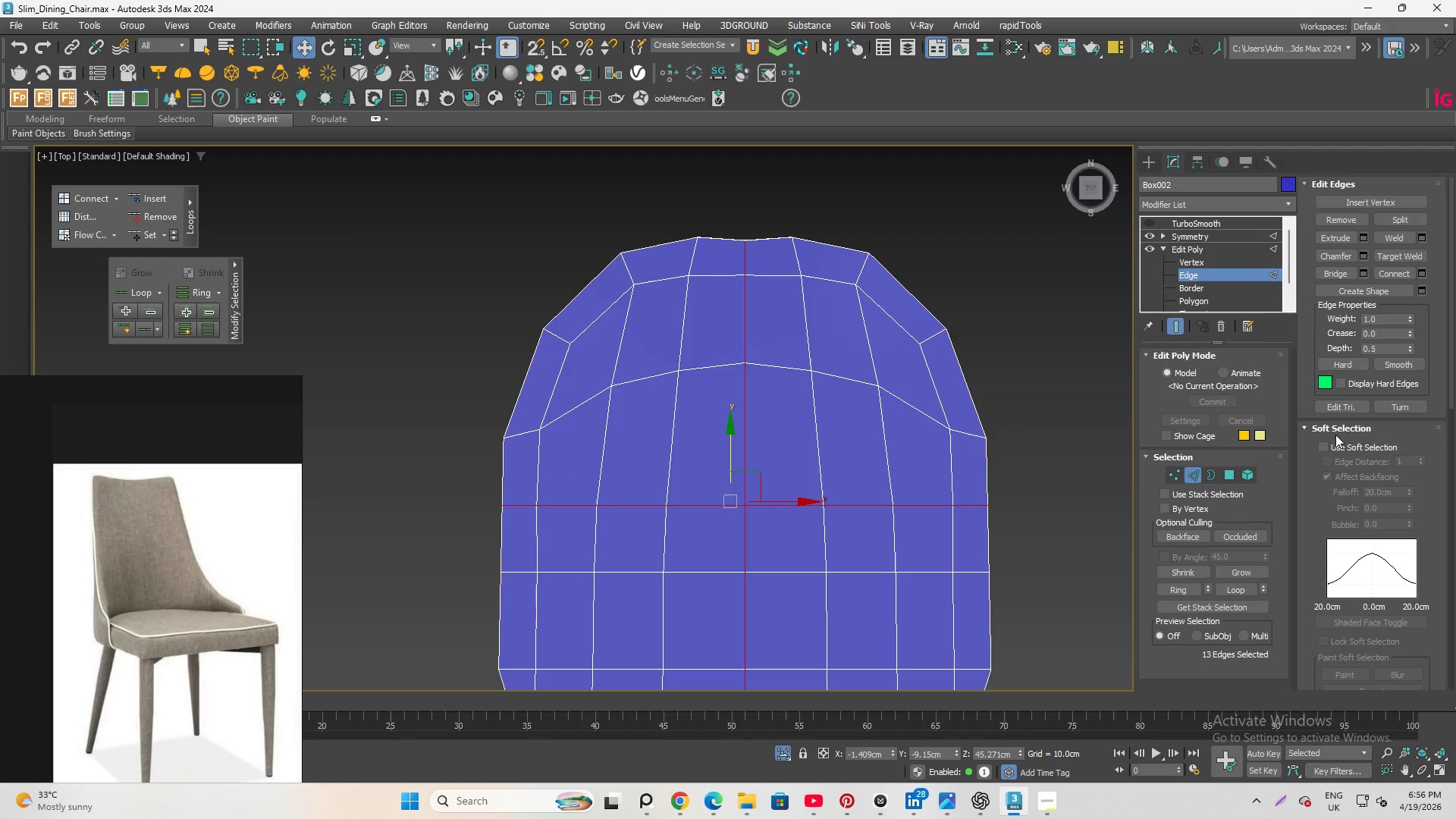 
scroll: coordinate [1315, 533], scroll_direction: down, amount: 13.0
 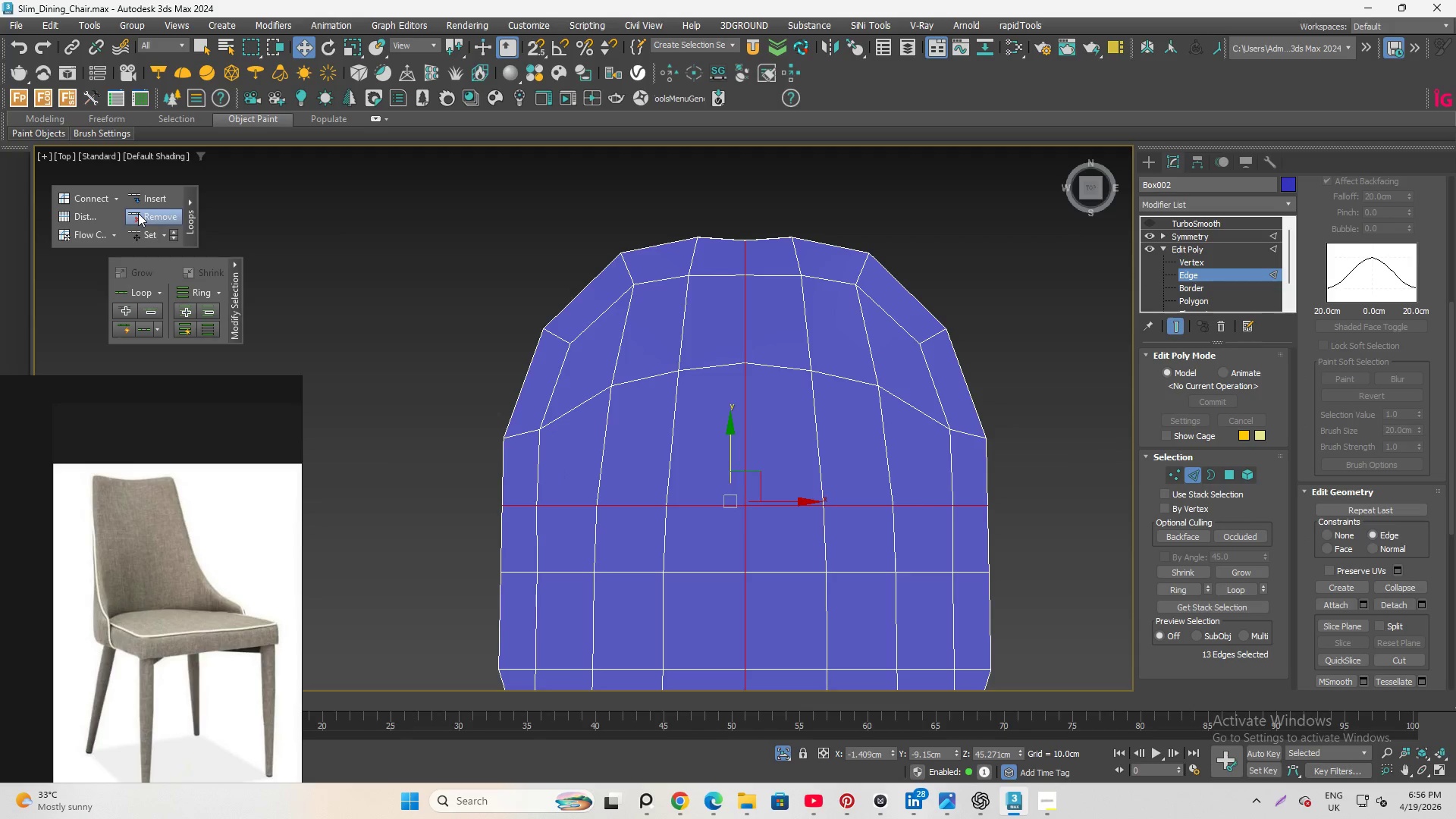 
left_click([137, 234])
 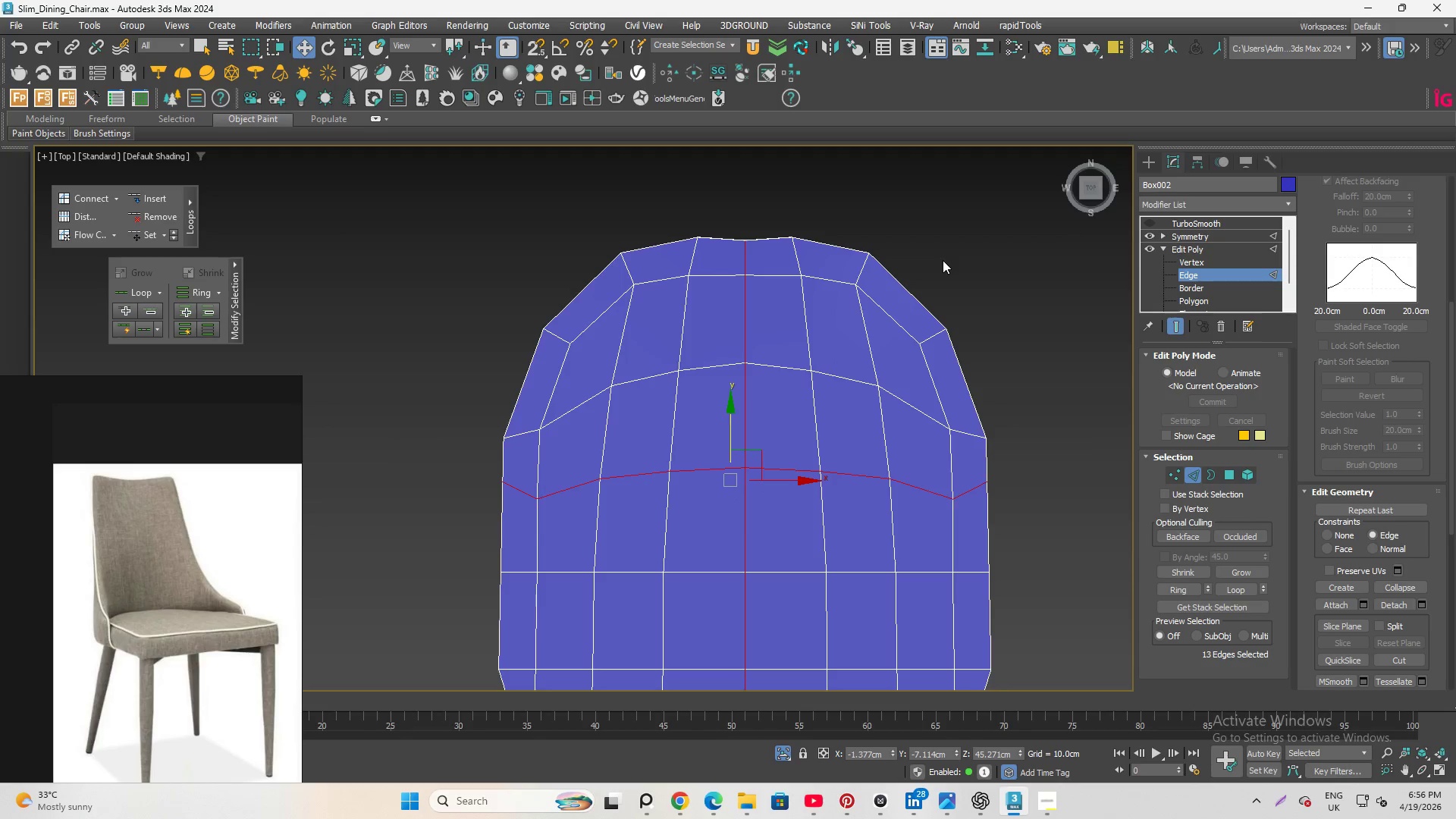 
wait(8.03)
 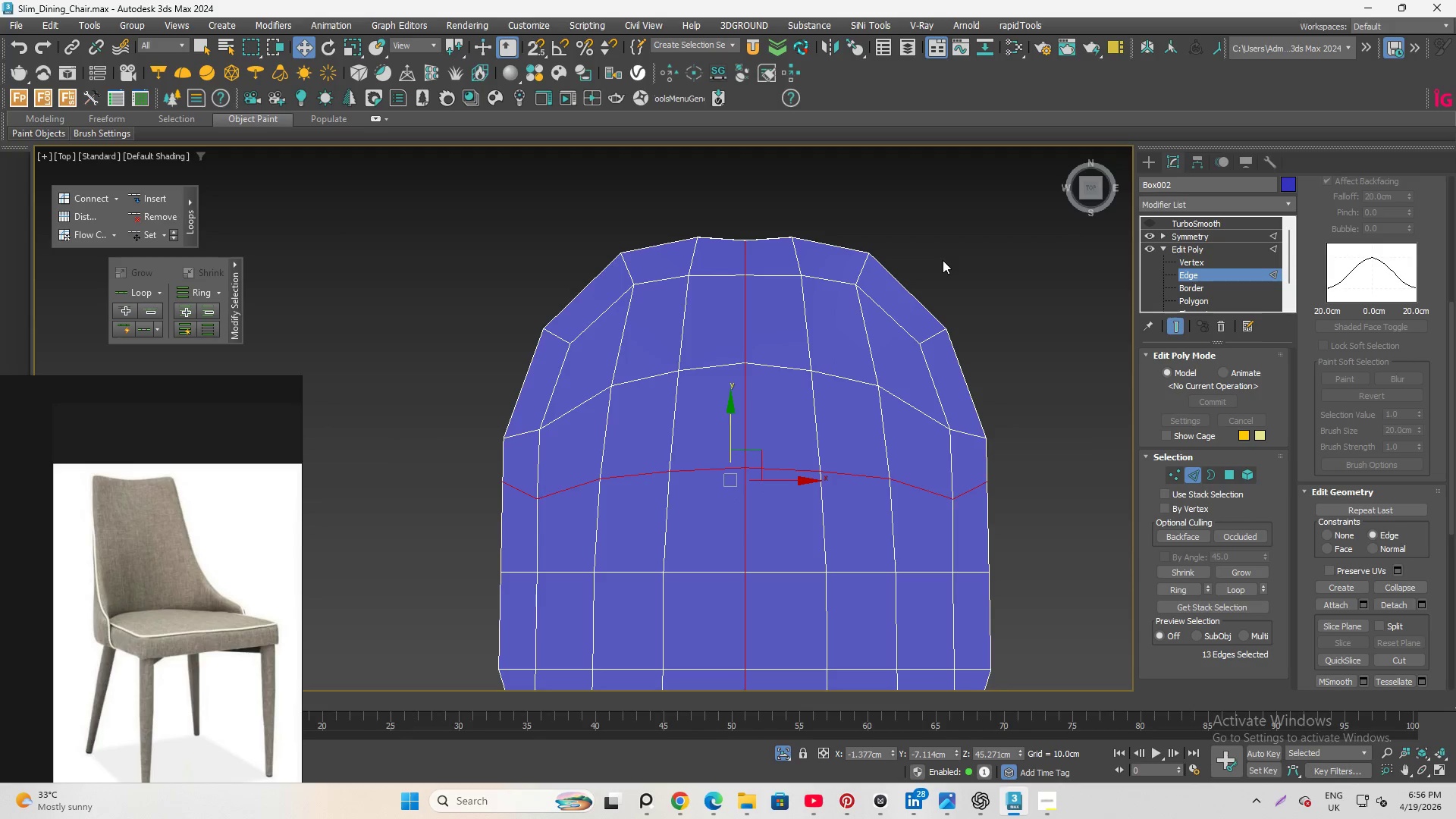 
left_click_drag(start_coordinate=[966, 465], to_coordinate=[972, 534])
 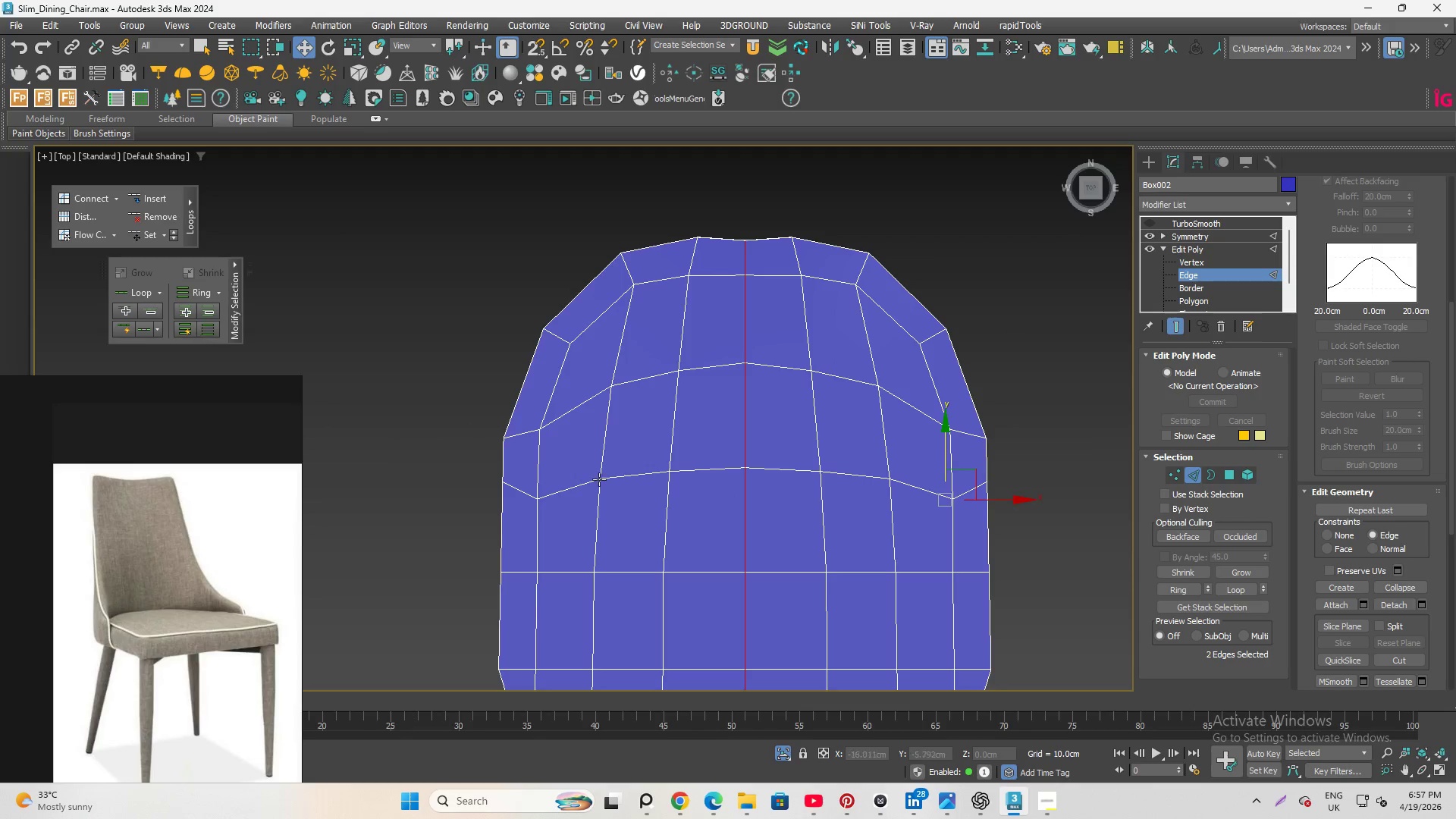 
left_click_drag(start_coordinate=[521, 473], to_coordinate=[535, 559])
 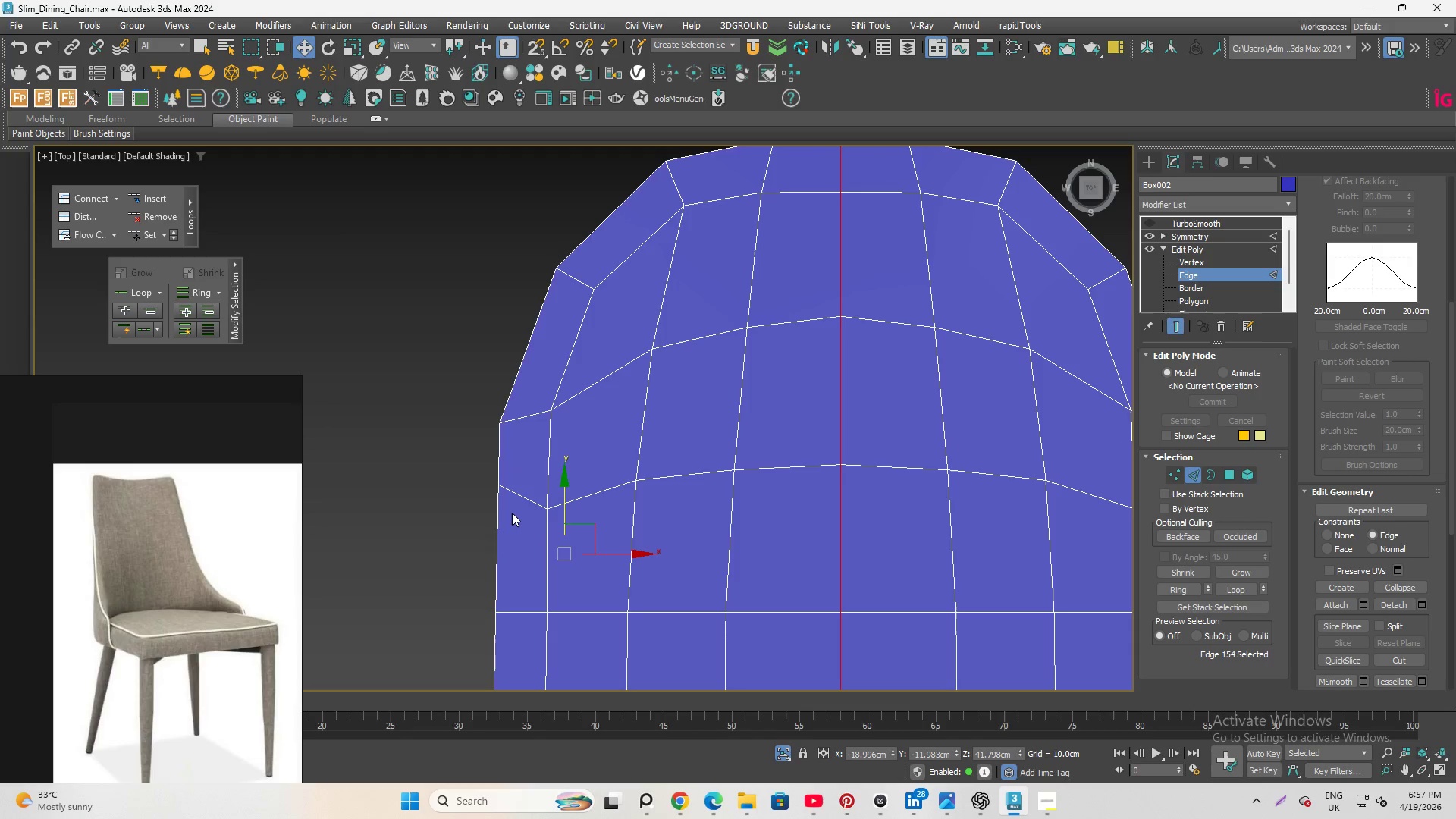 
scroll: coordinate [513, 475], scroll_direction: up, amount: 1.0
 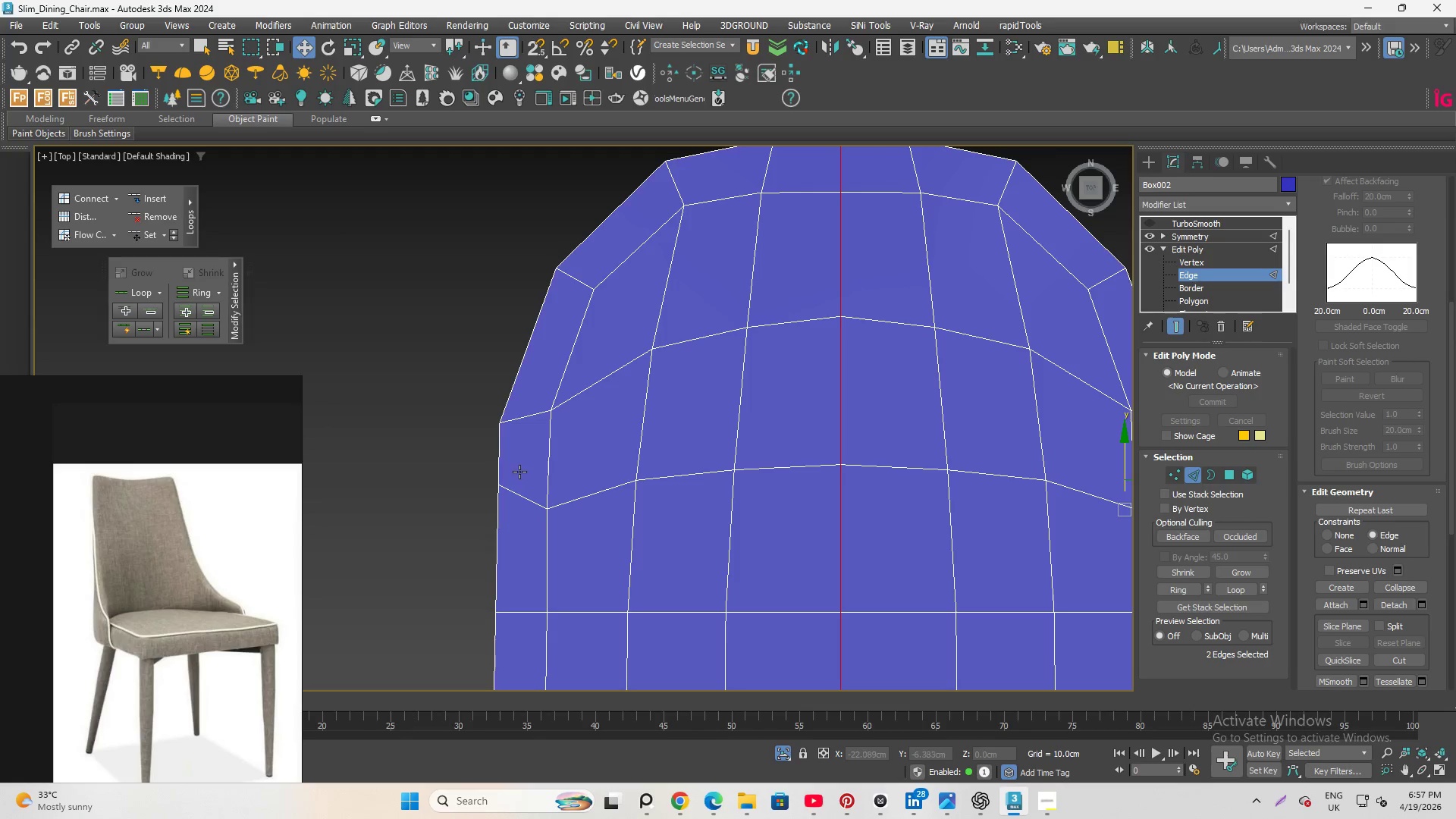 
key(Control+Z)
 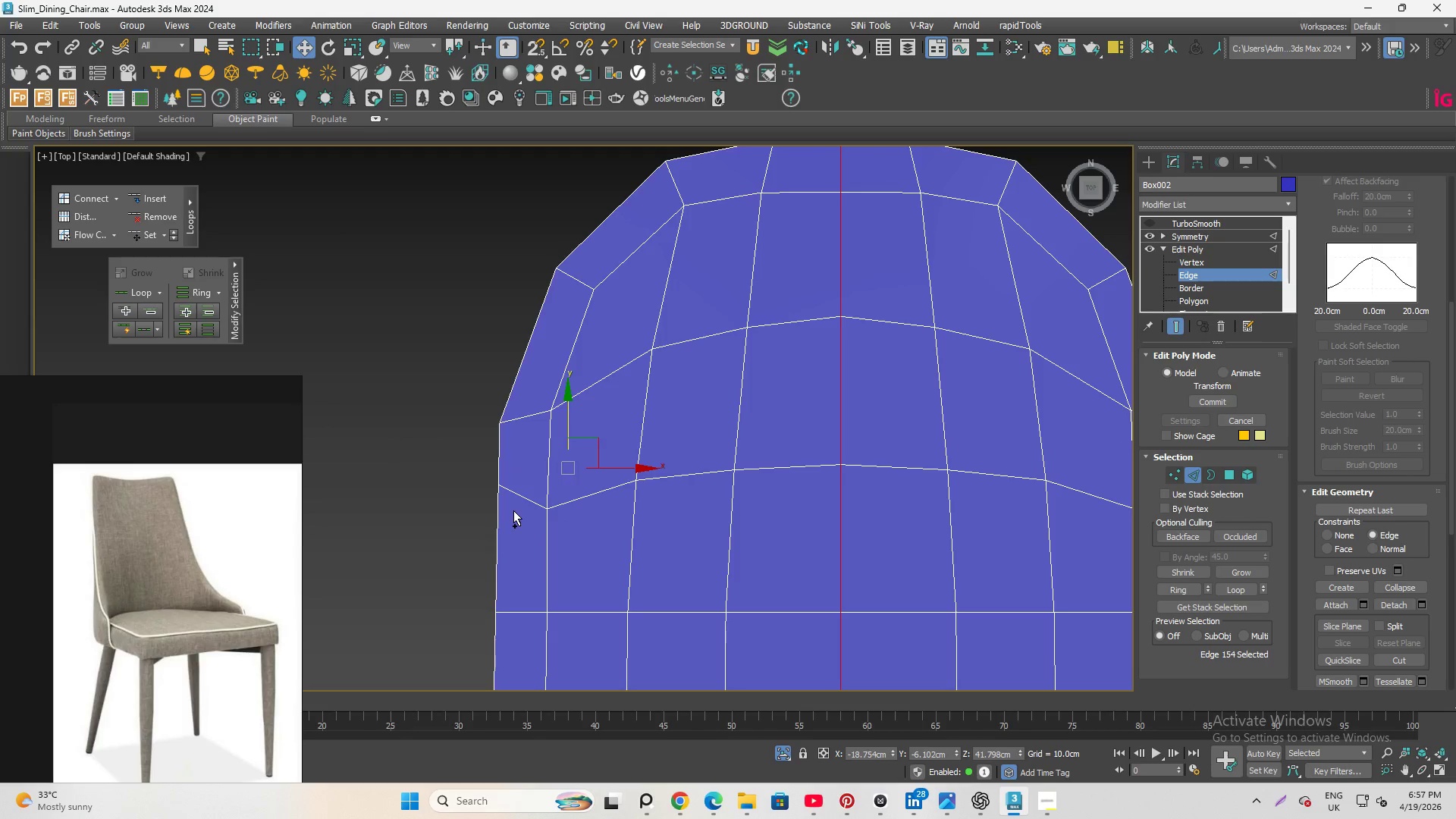 
key(Control+ControlLeft)
 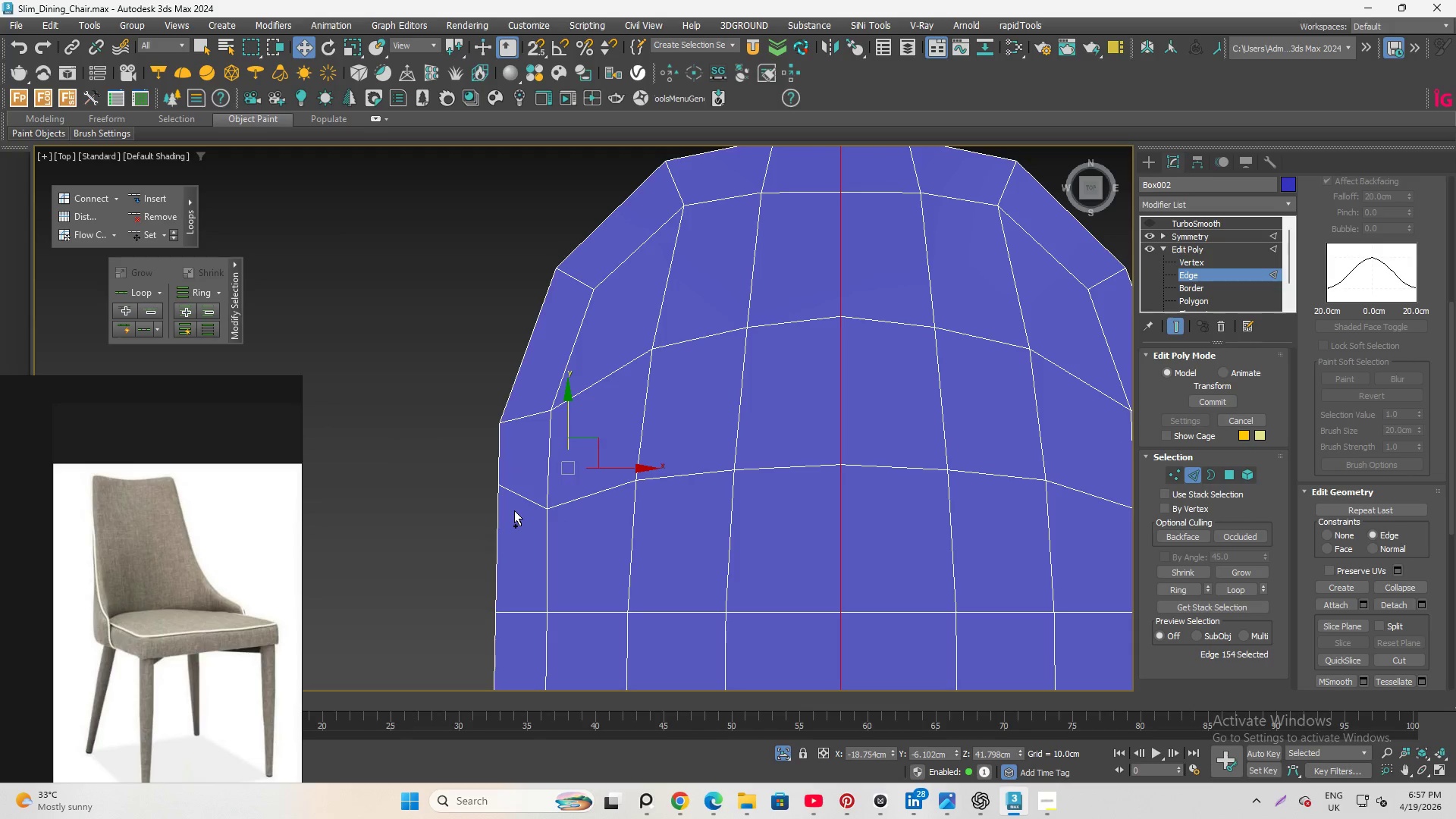 
key(Control+Z)
 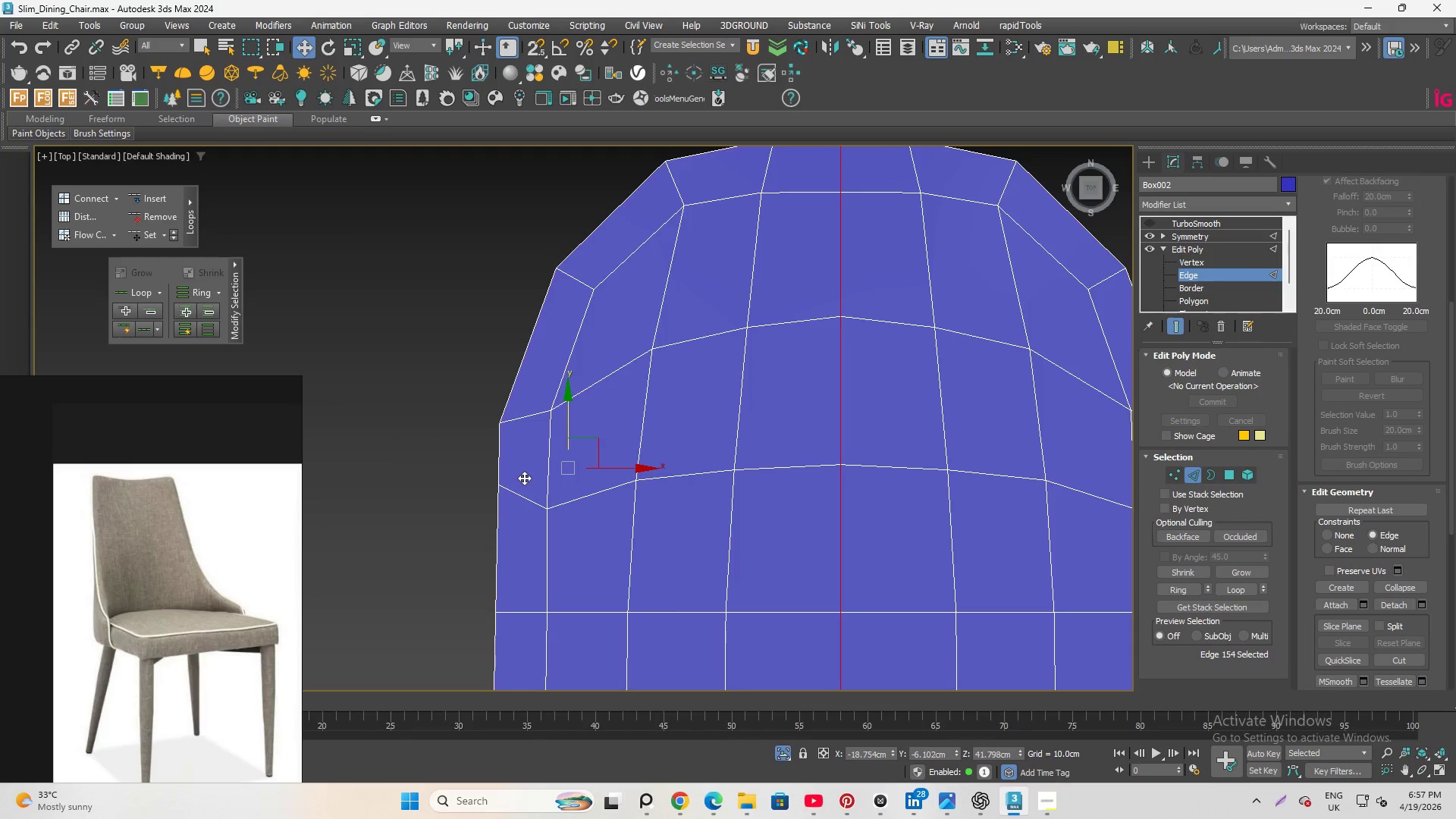 
key(Q)
 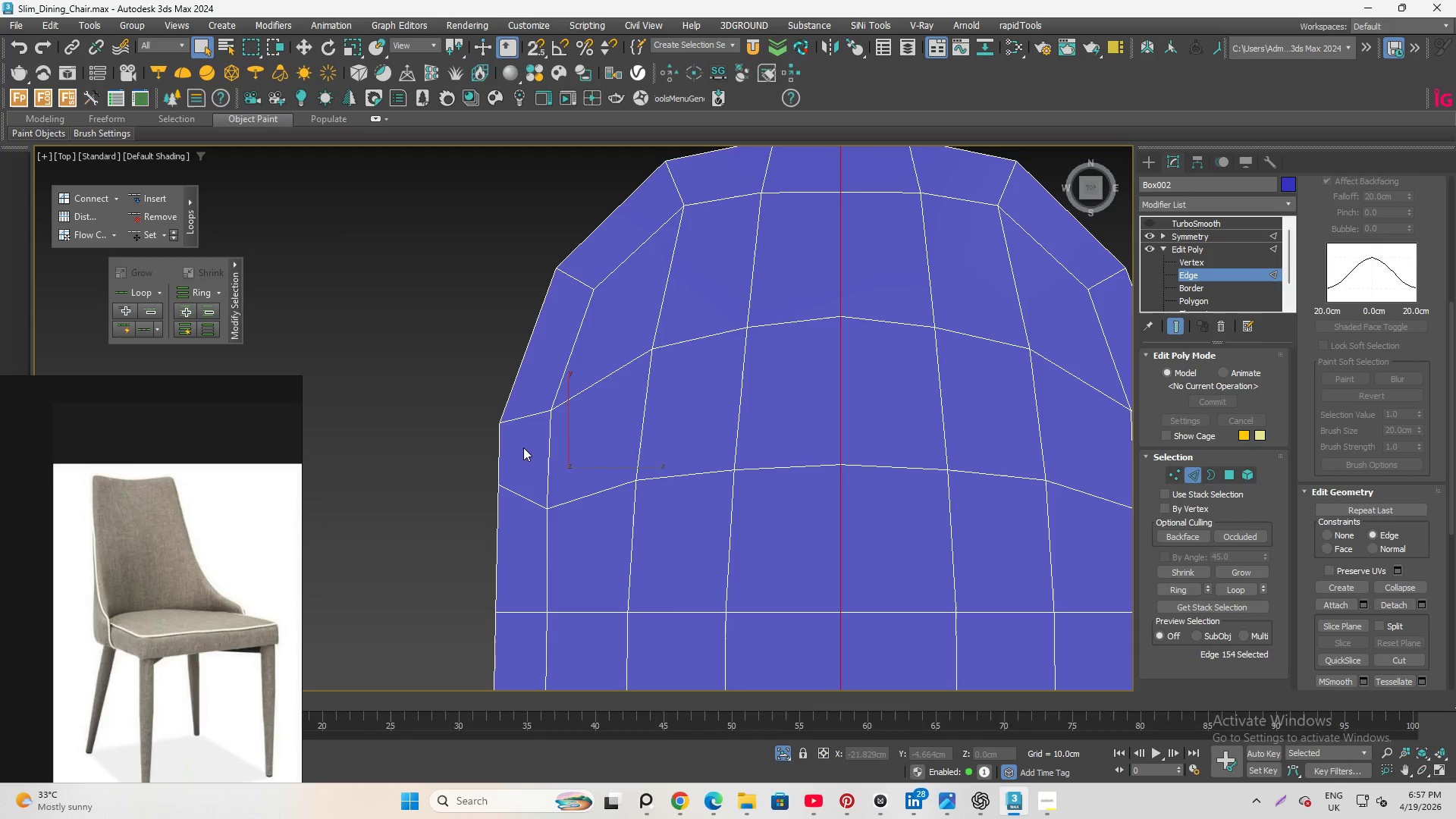 
left_click_drag(start_coordinate=[523, 449], to_coordinate=[529, 531])
 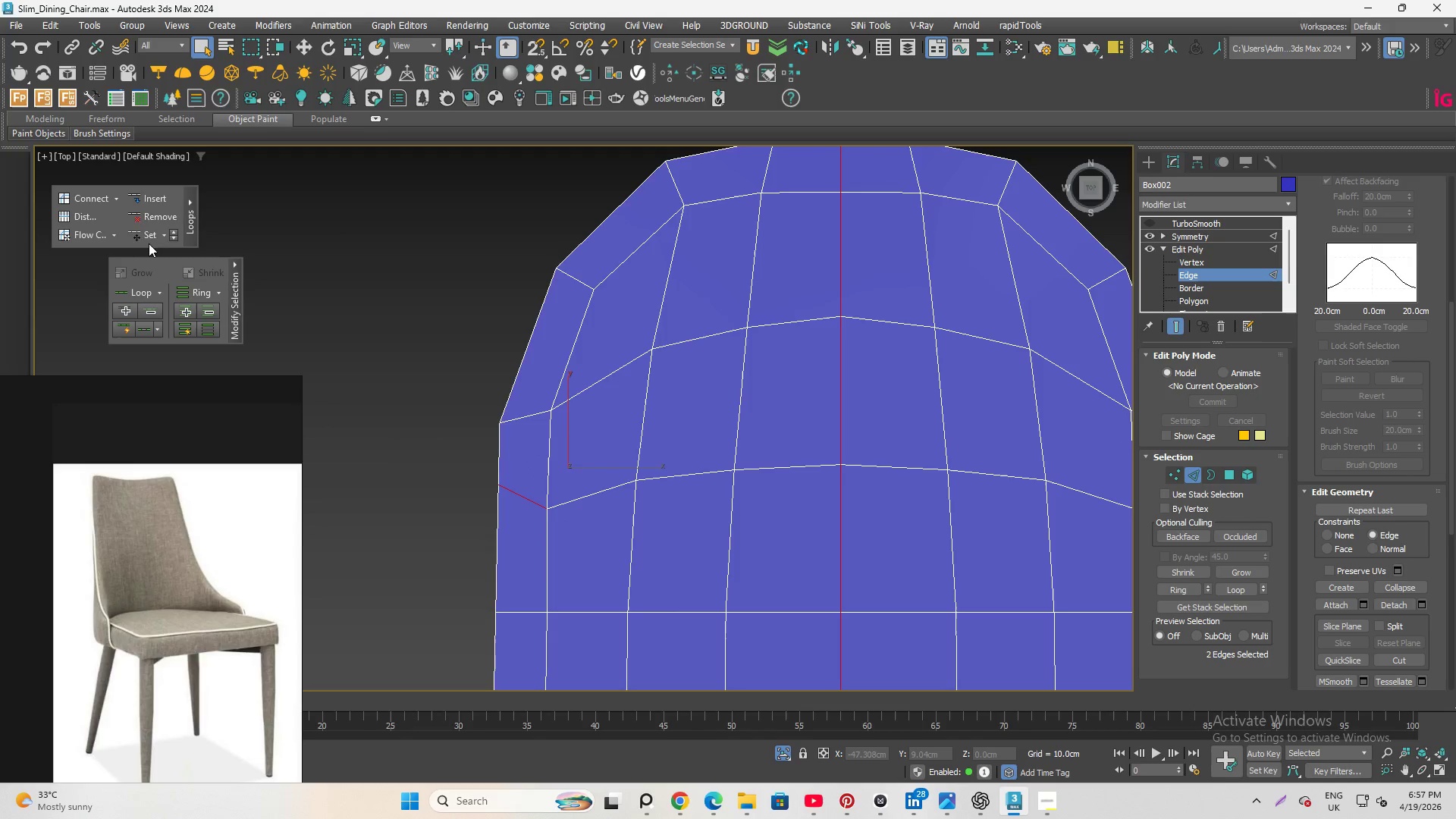 
left_click([149, 234])
 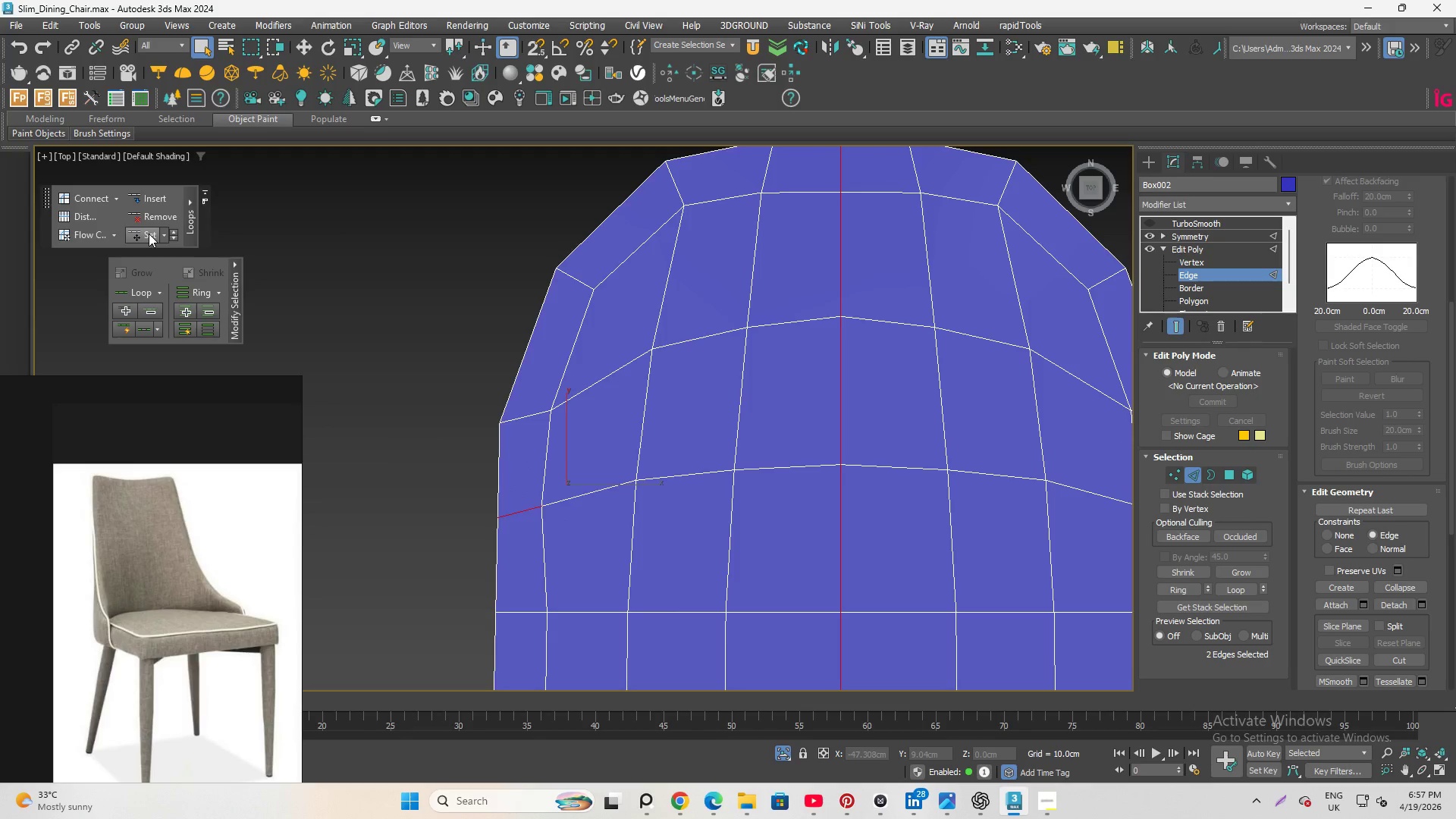 
scroll: coordinate [366, 450], scroll_direction: down, amount: 2.0
 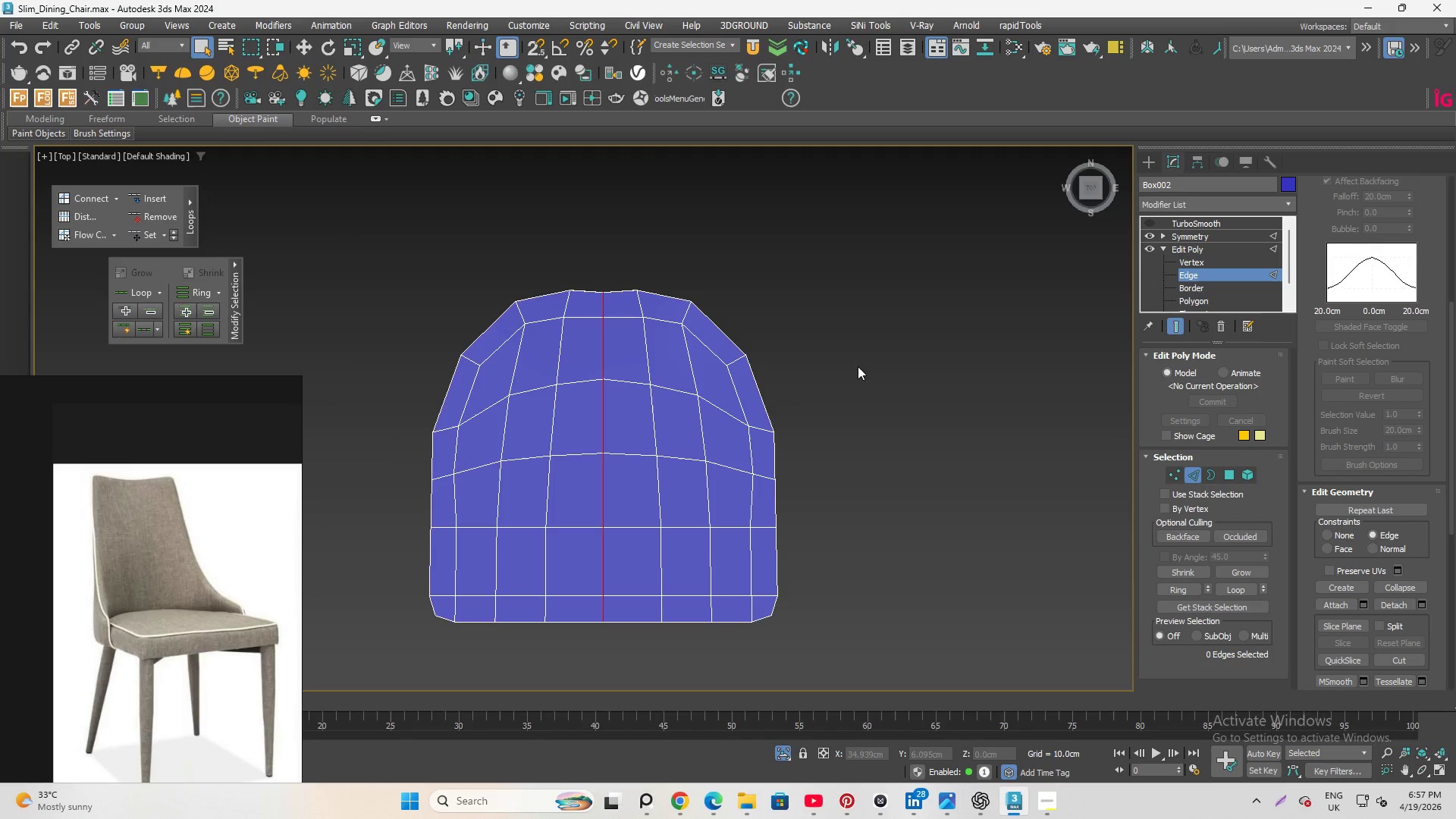 
scroll: coordinate [695, 443], scroll_direction: none, amount: 0.0
 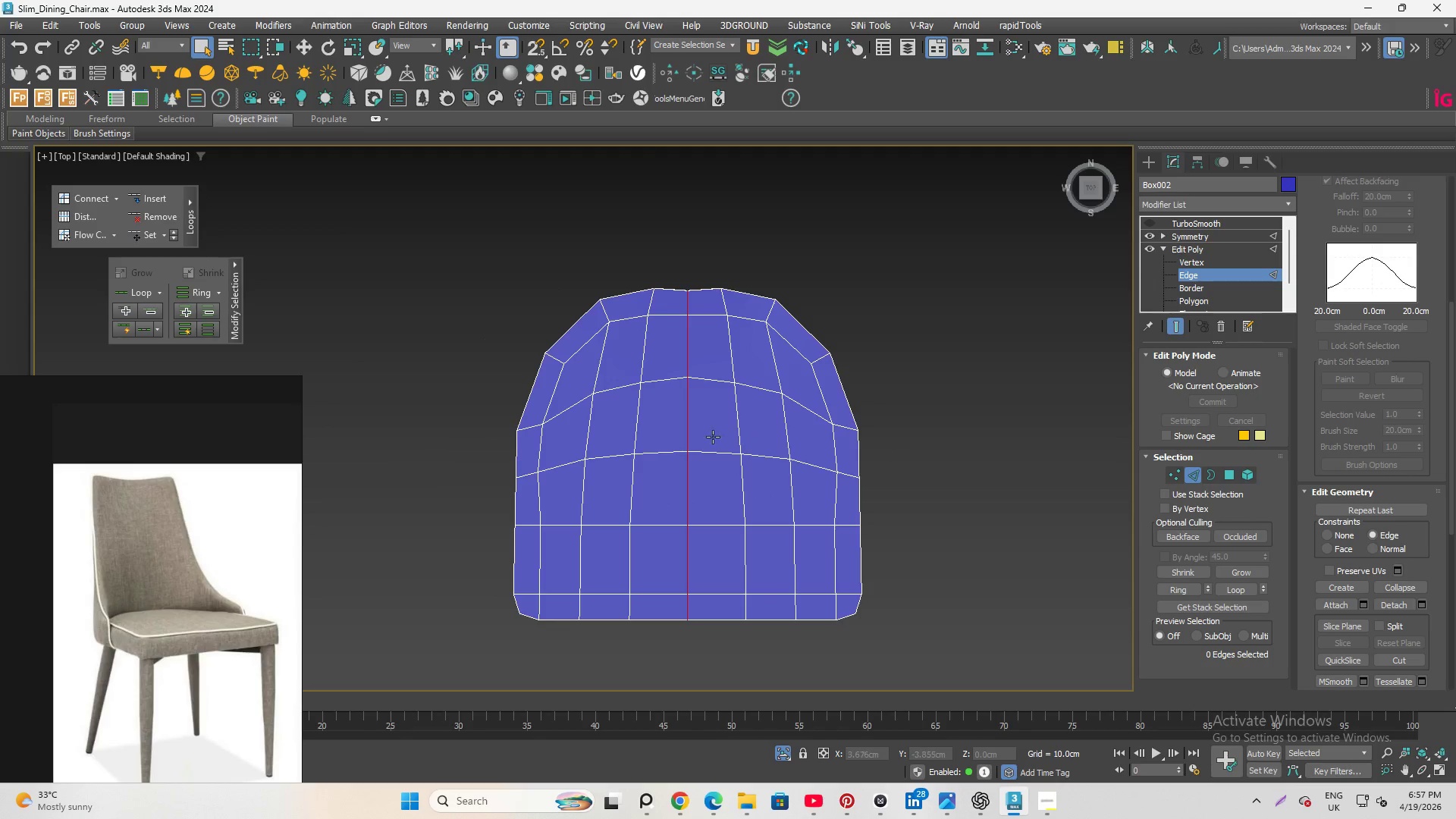 
scroll: coordinate [557, 450], scroll_direction: up, amount: 1.0
 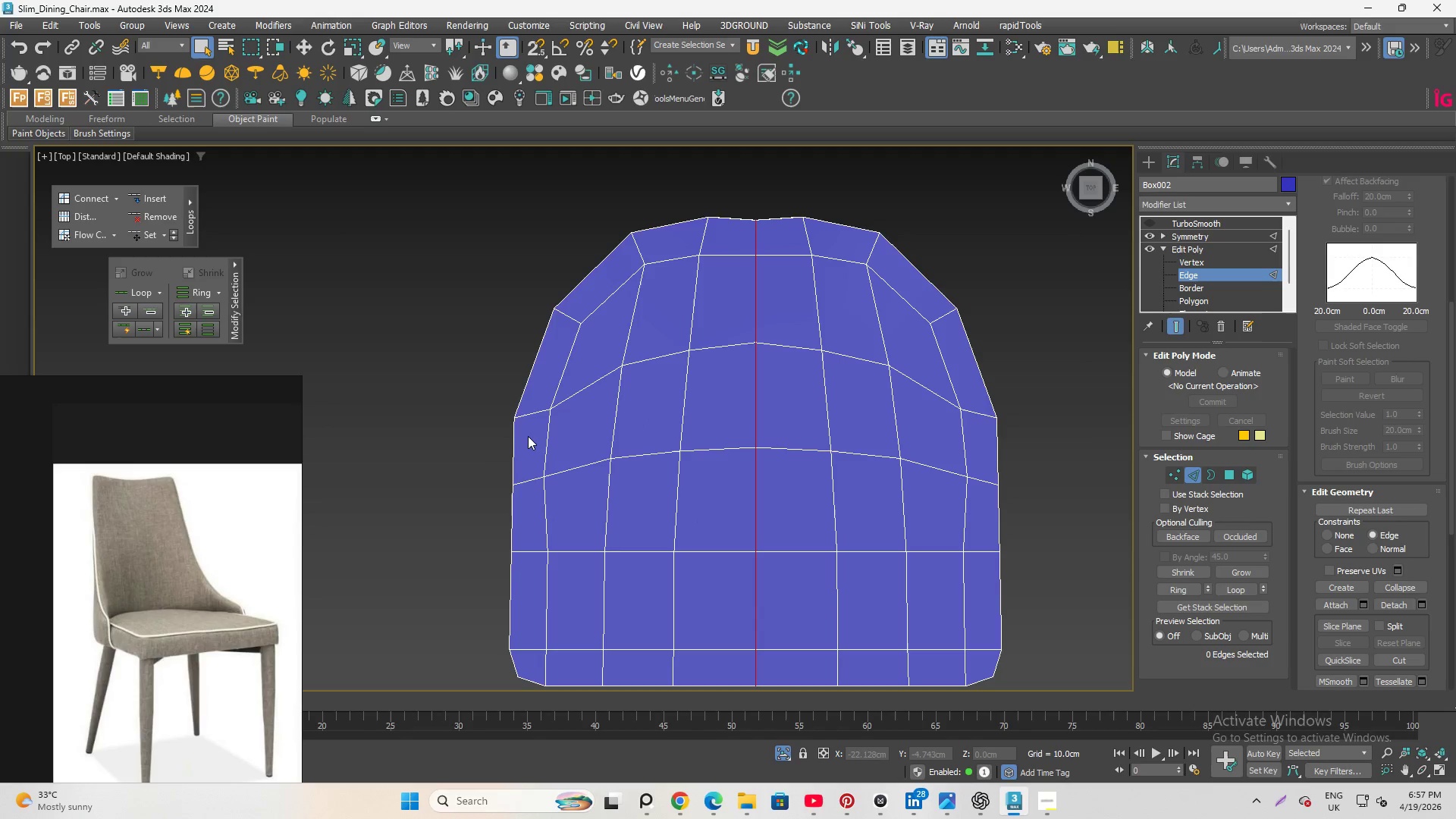 
left_click_drag(start_coordinate=[529, 436], to_coordinate=[548, 451])
 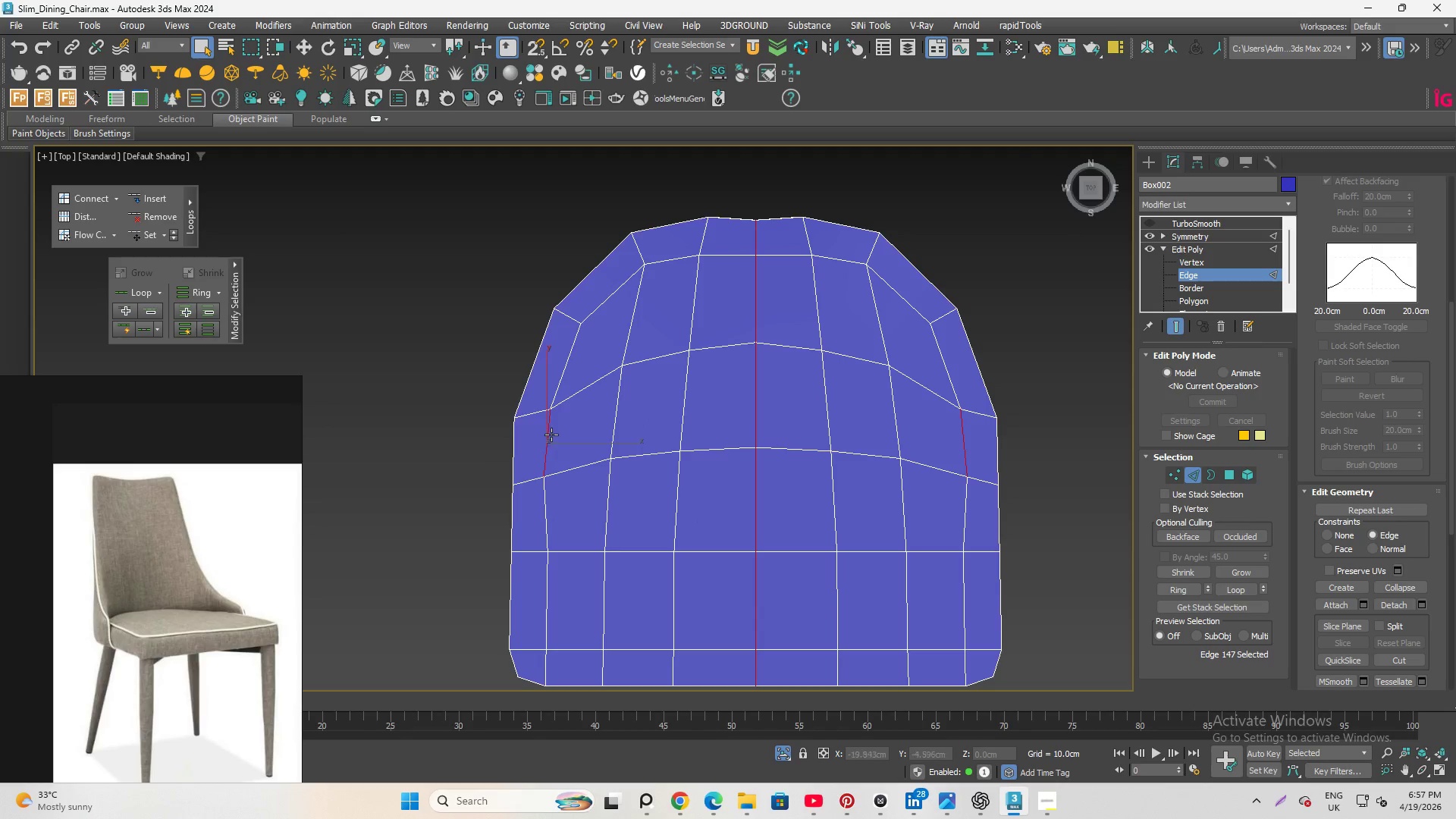 
scroll: coordinate [552, 435], scroll_direction: up, amount: 1.0
 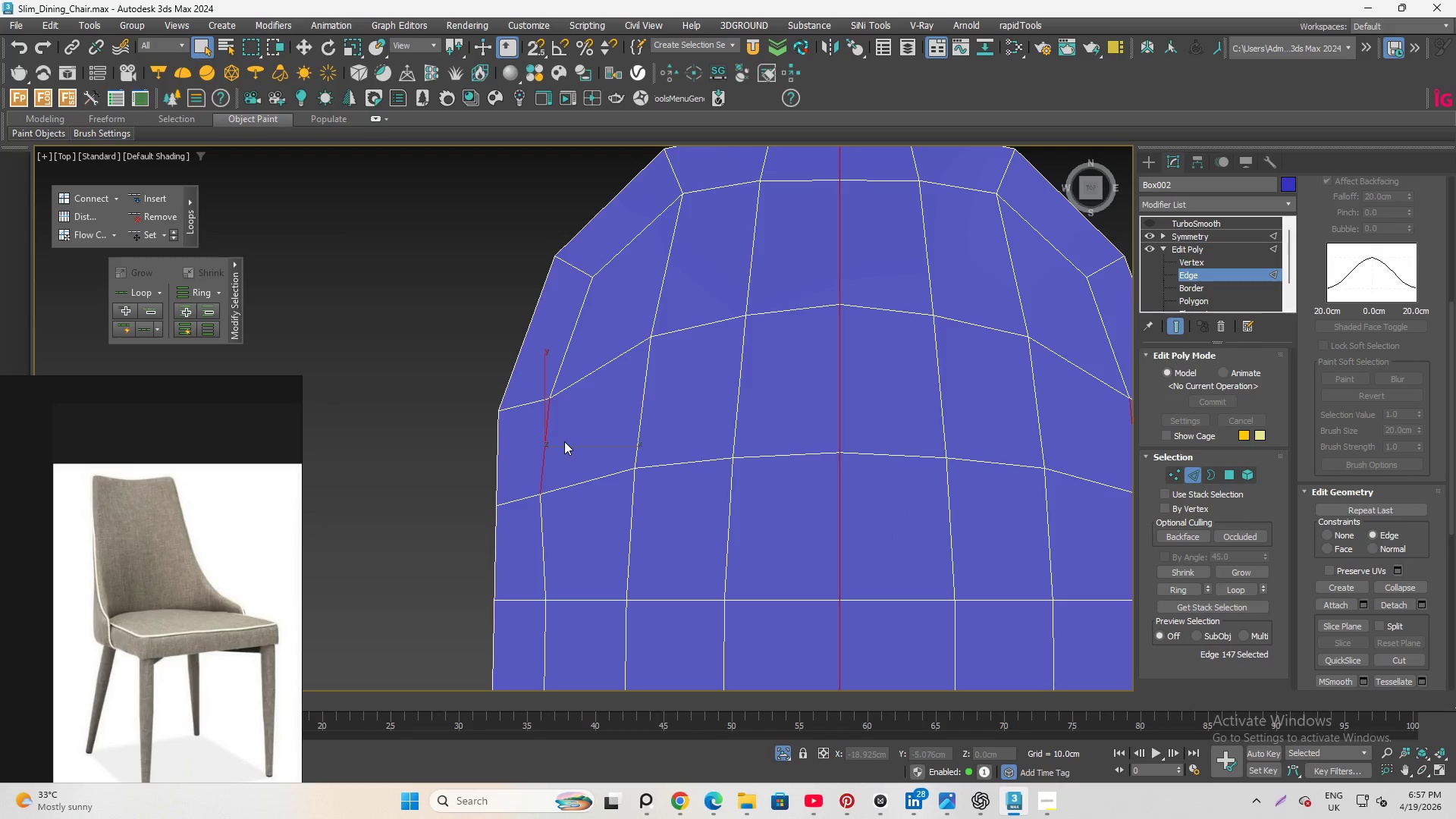 
key(W)
 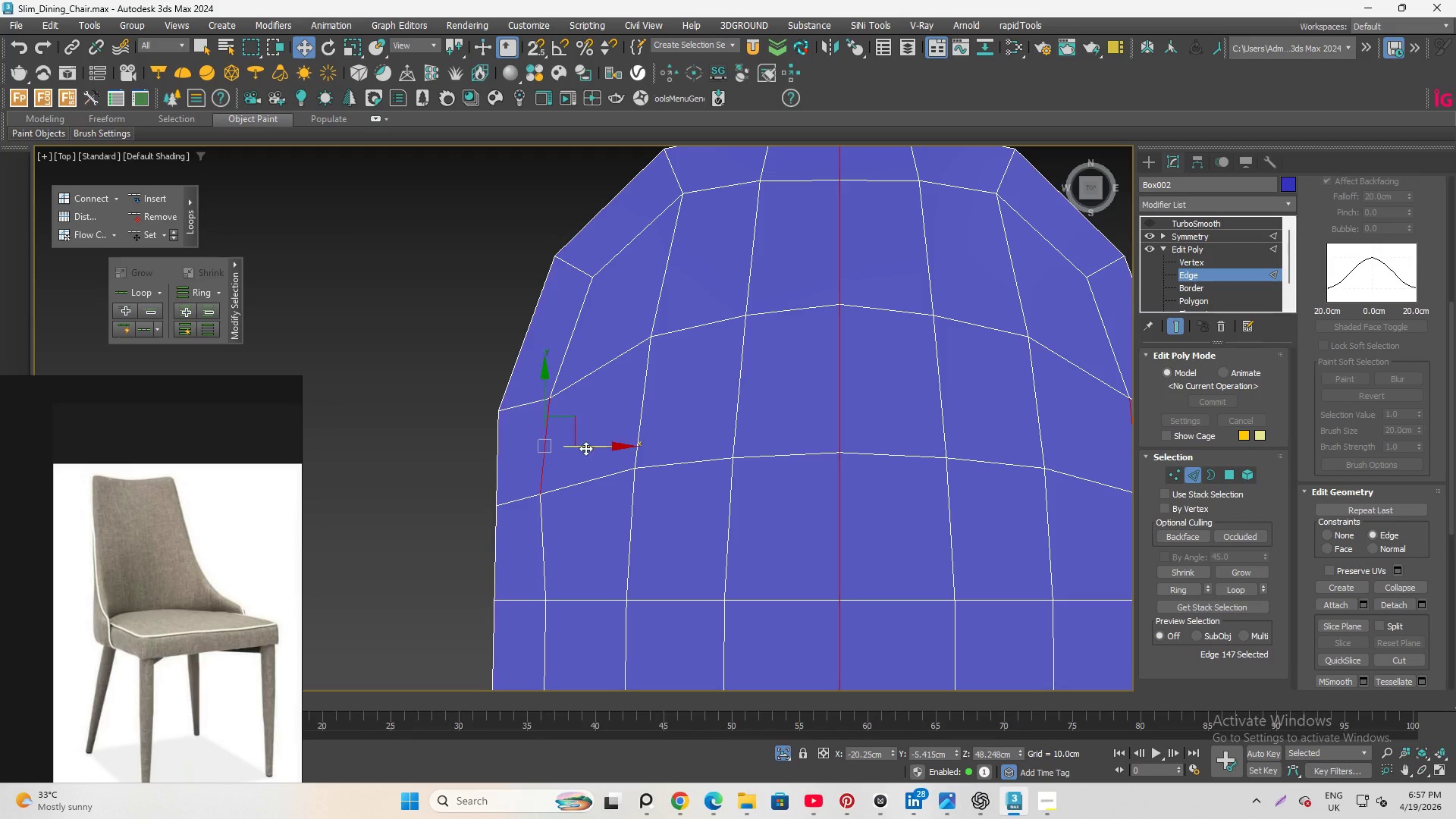 
left_click_drag(start_coordinate=[586, 447], to_coordinate=[592, 447])
 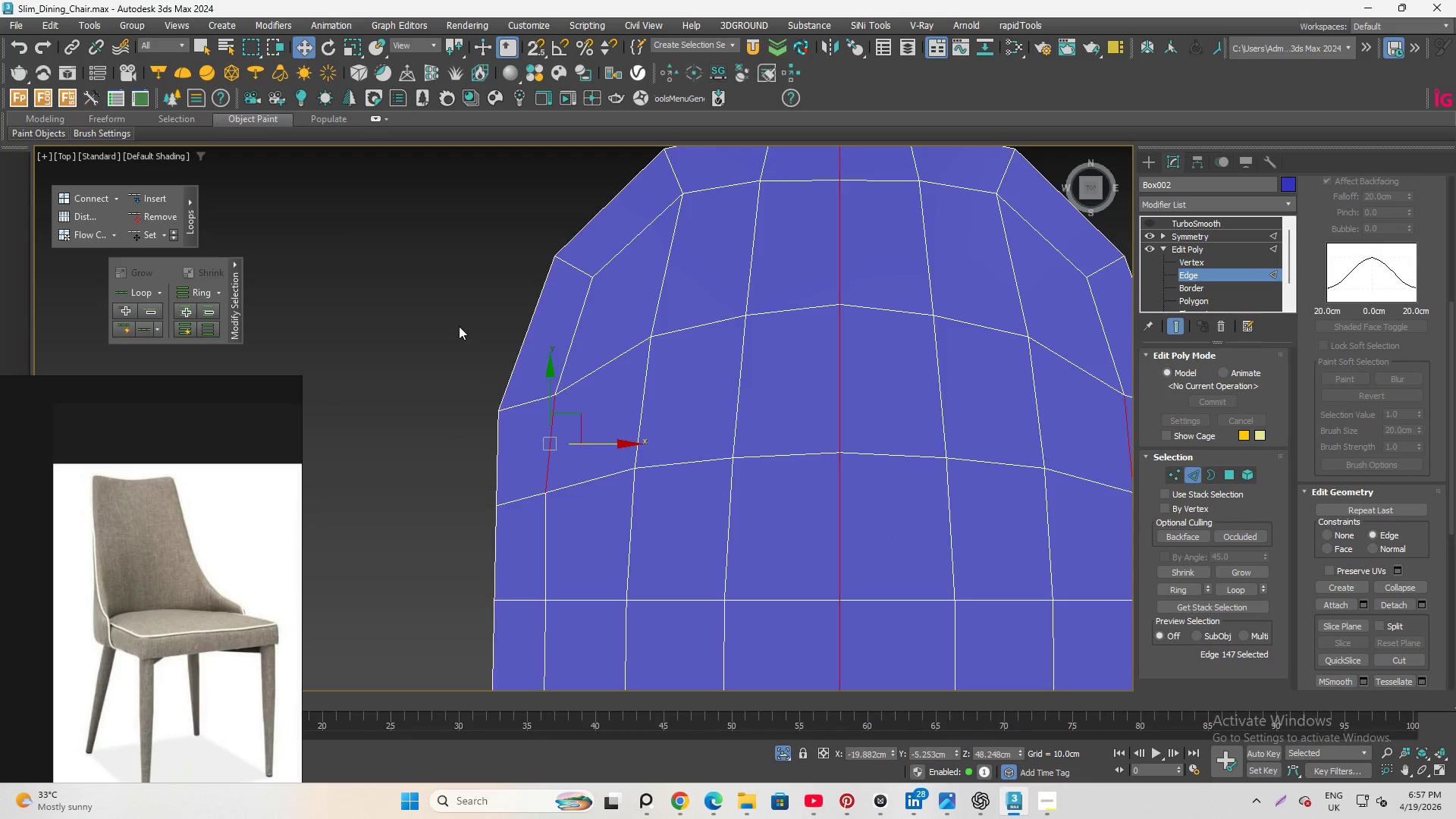 
left_click([459, 326])
 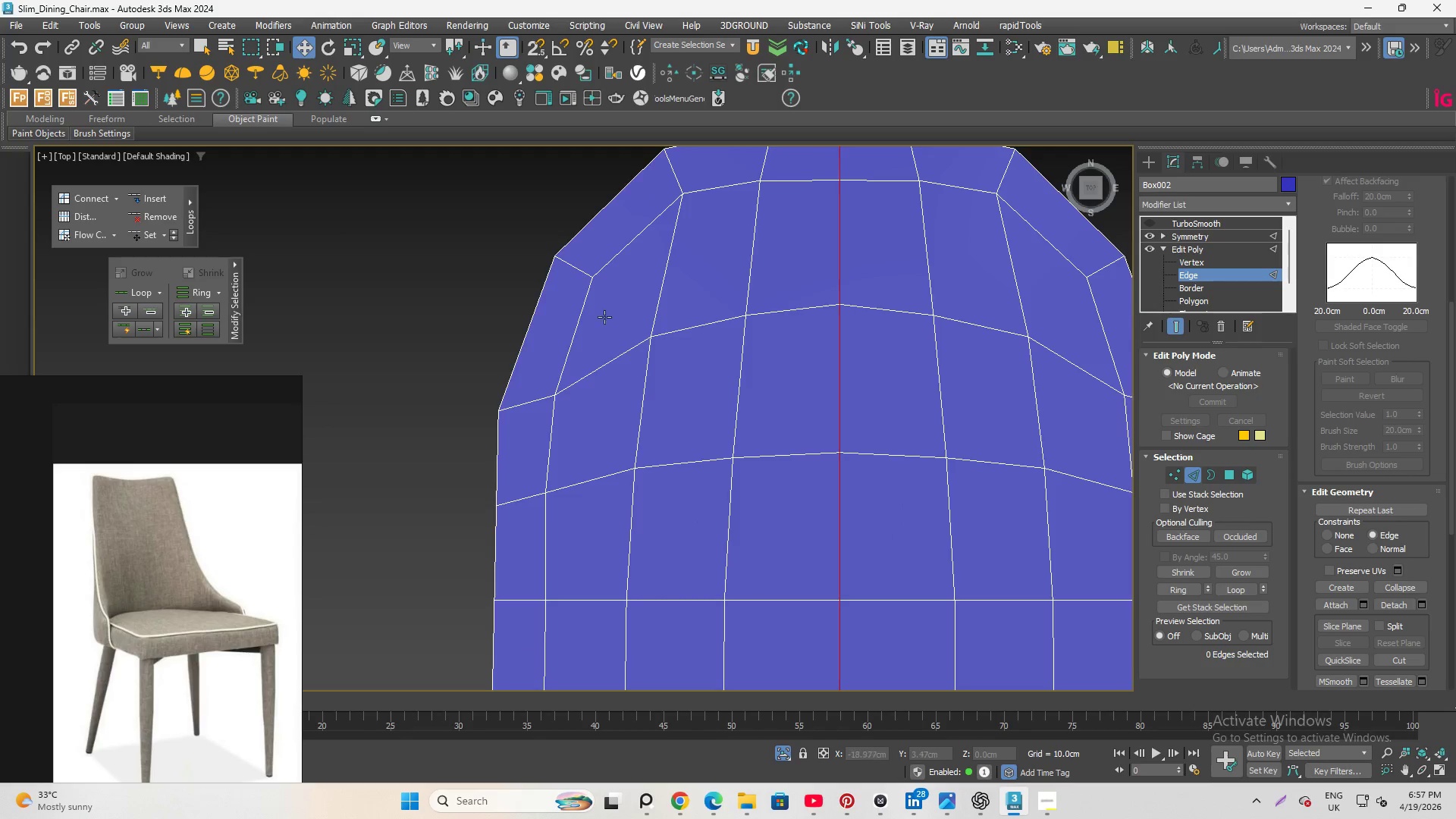 
scroll: coordinate [680, 359], scroll_direction: down, amount: 3.0
 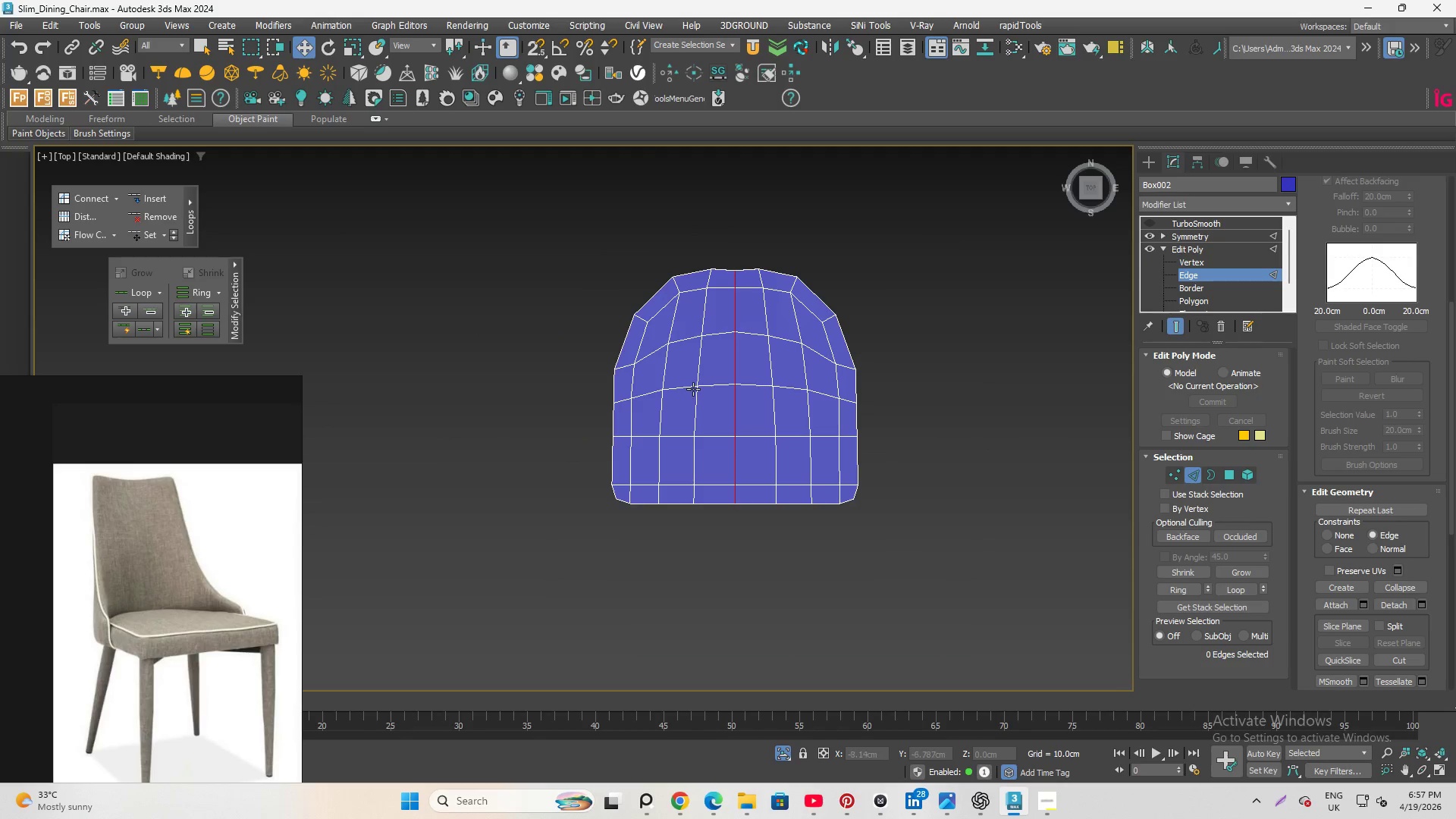 
hold_key(key=AltLeft, duration=4.48)
 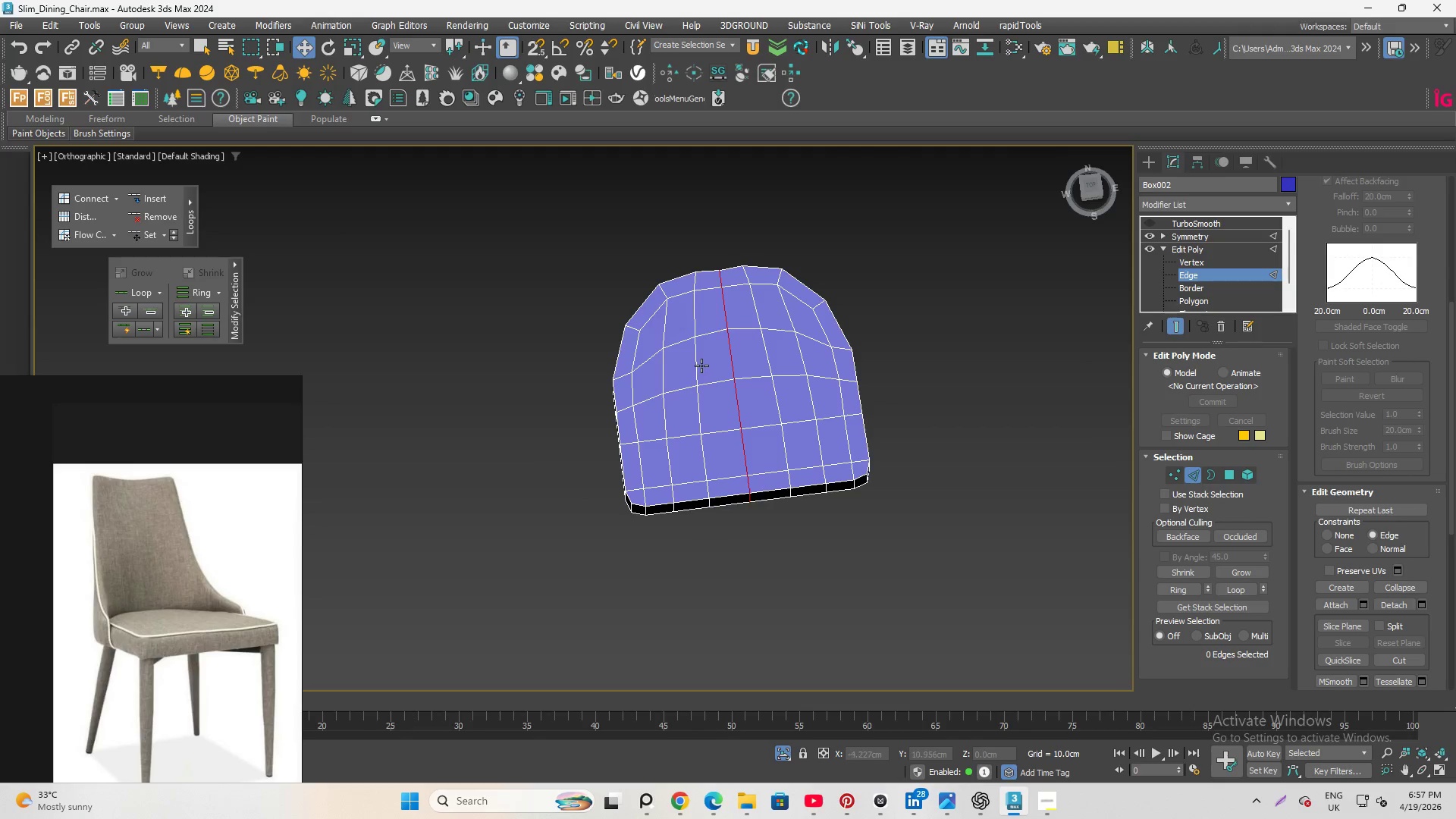 
key(Control+S)
 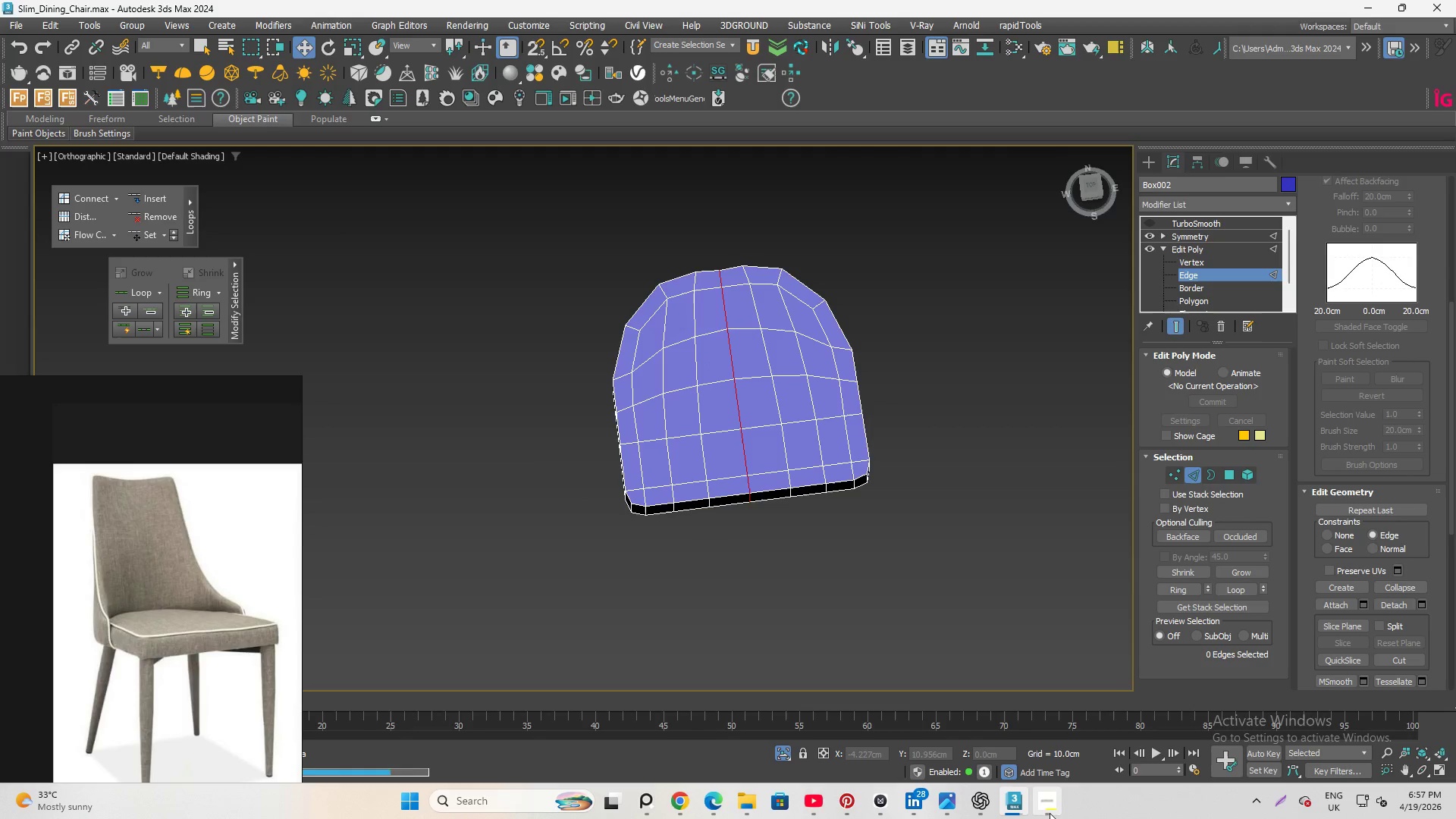 
left_click([1050, 806])